 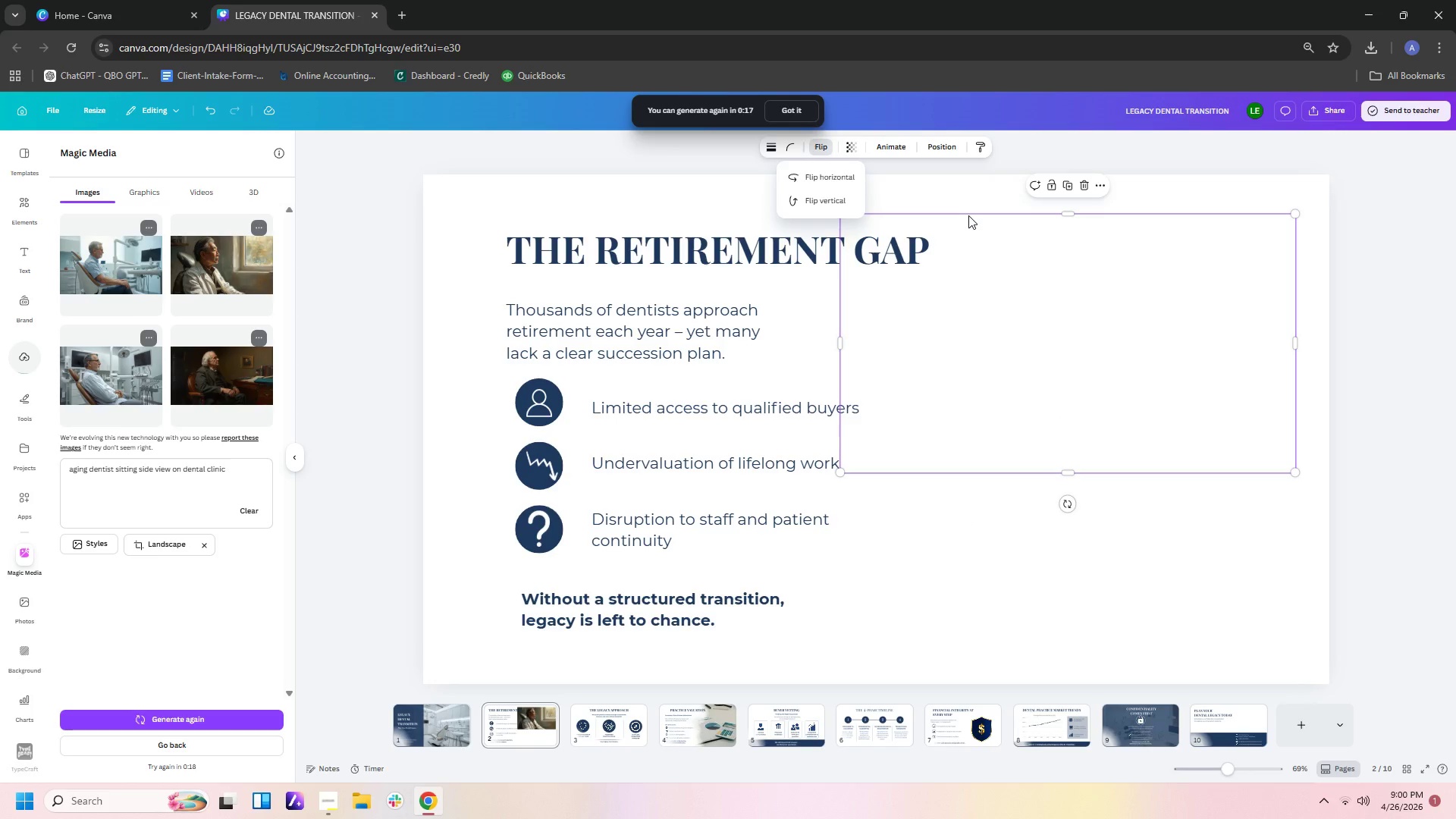 
left_click([814, 173])
 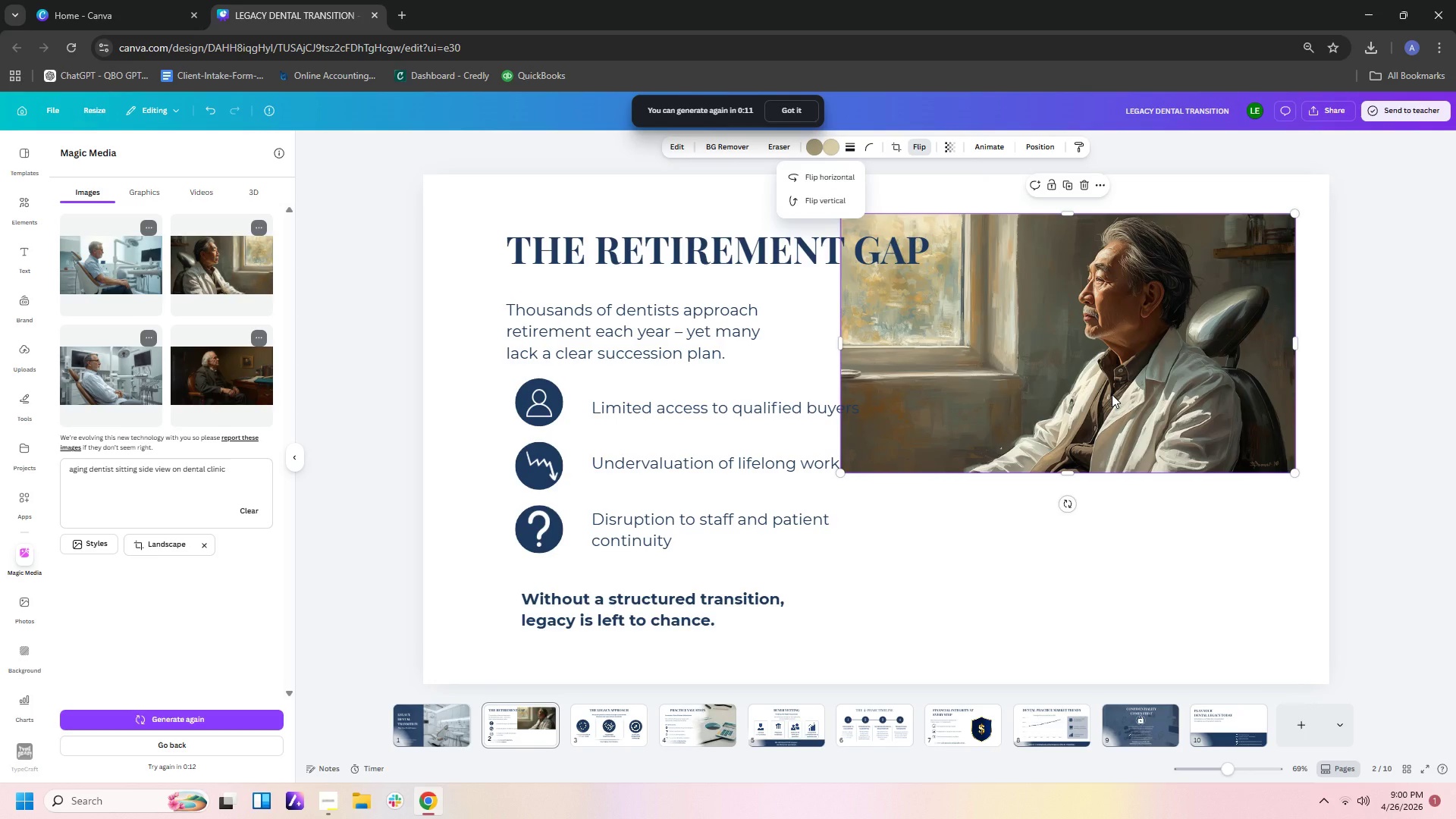 
wait(6.09)
 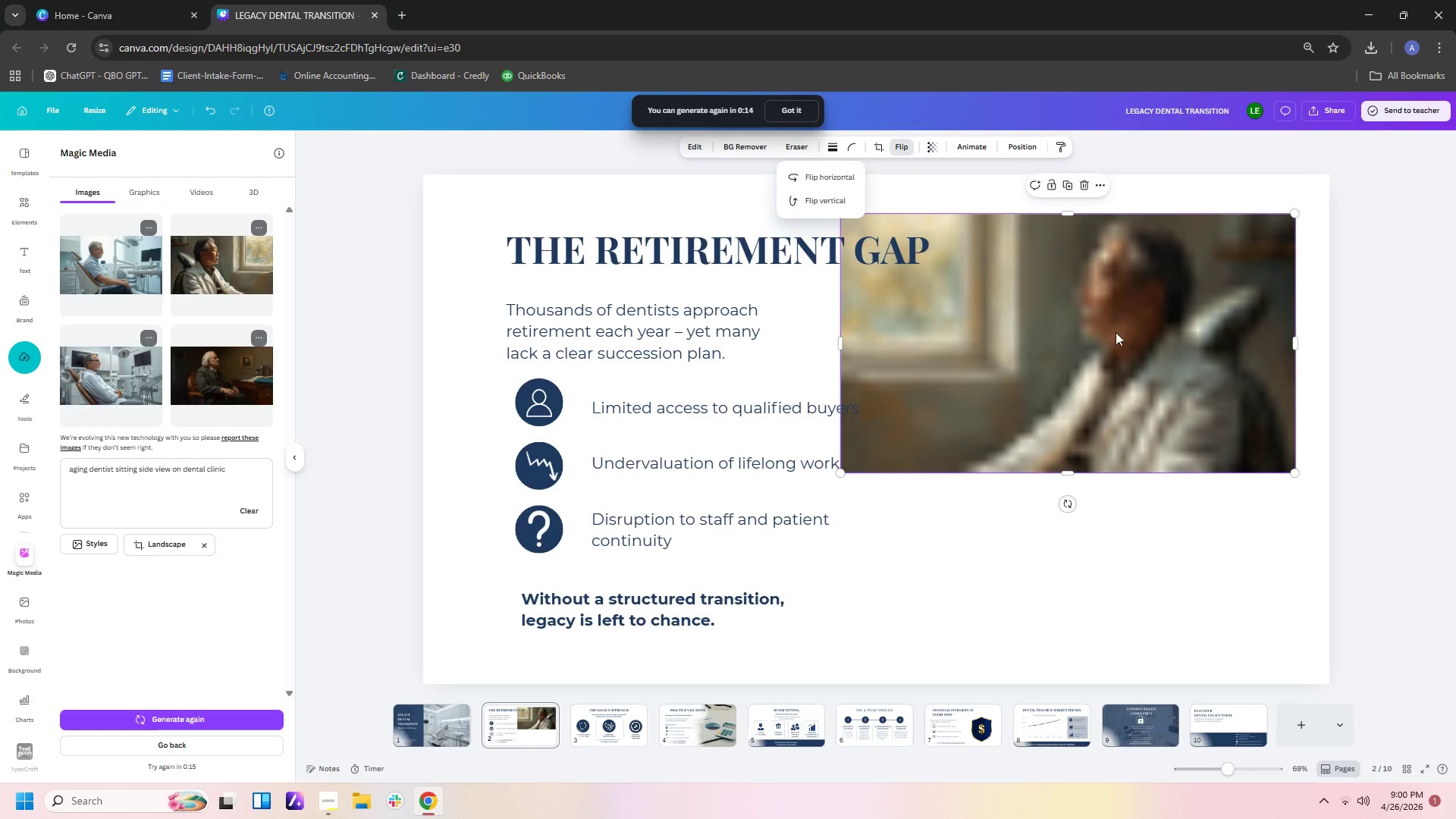 
left_click([1097, 383])
 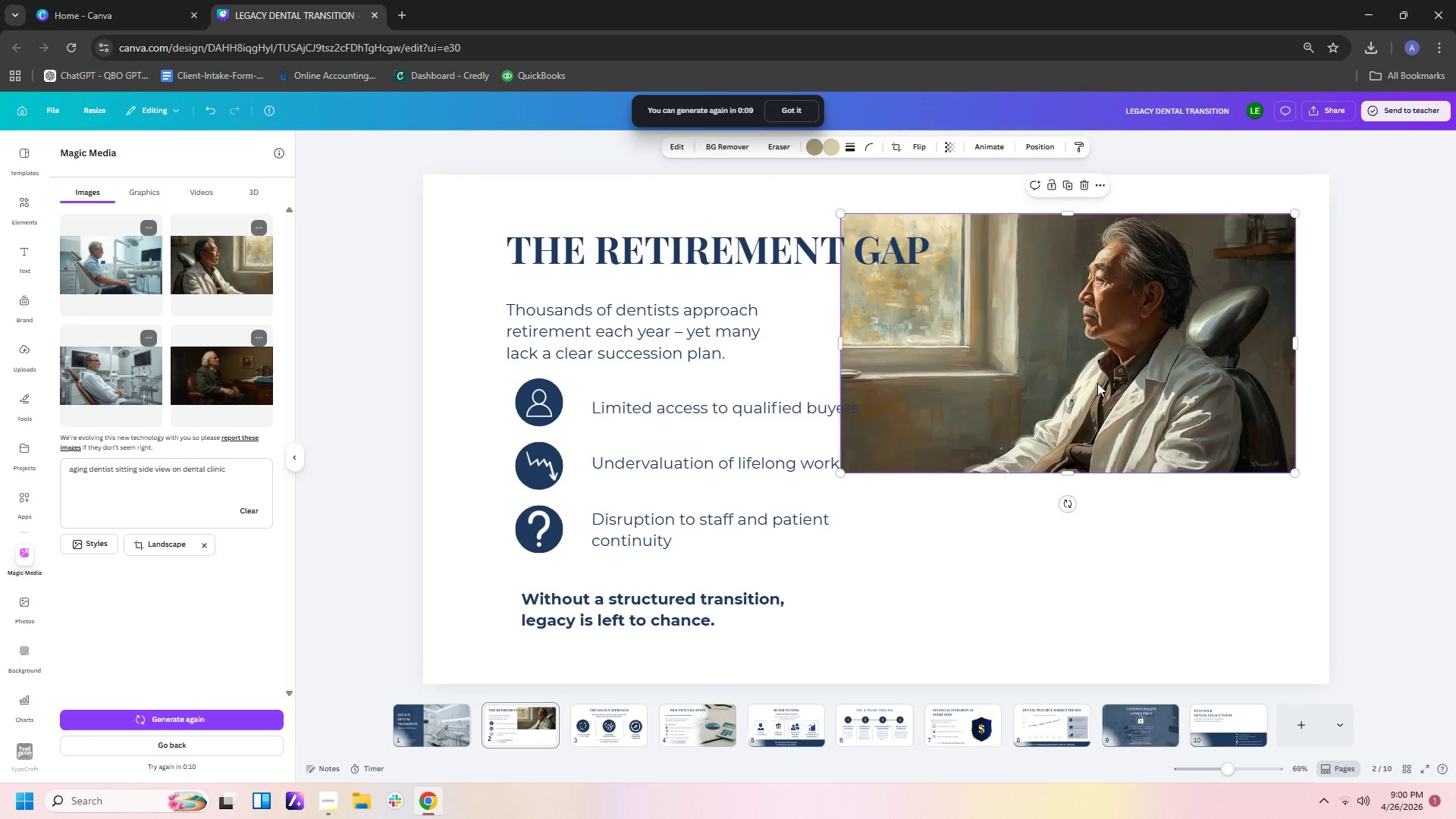 
key(Delete)
 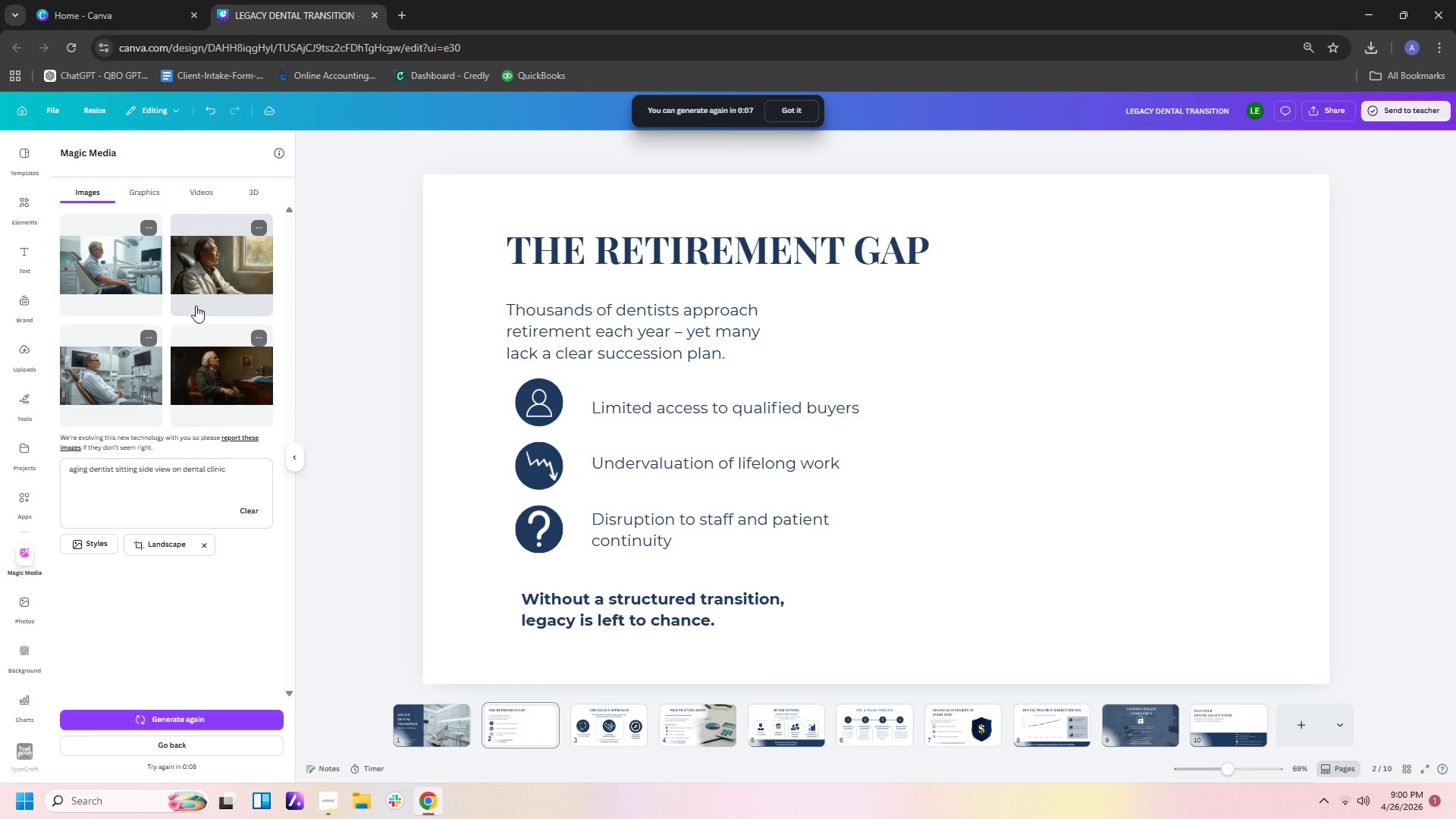 
left_click([135, 378])
 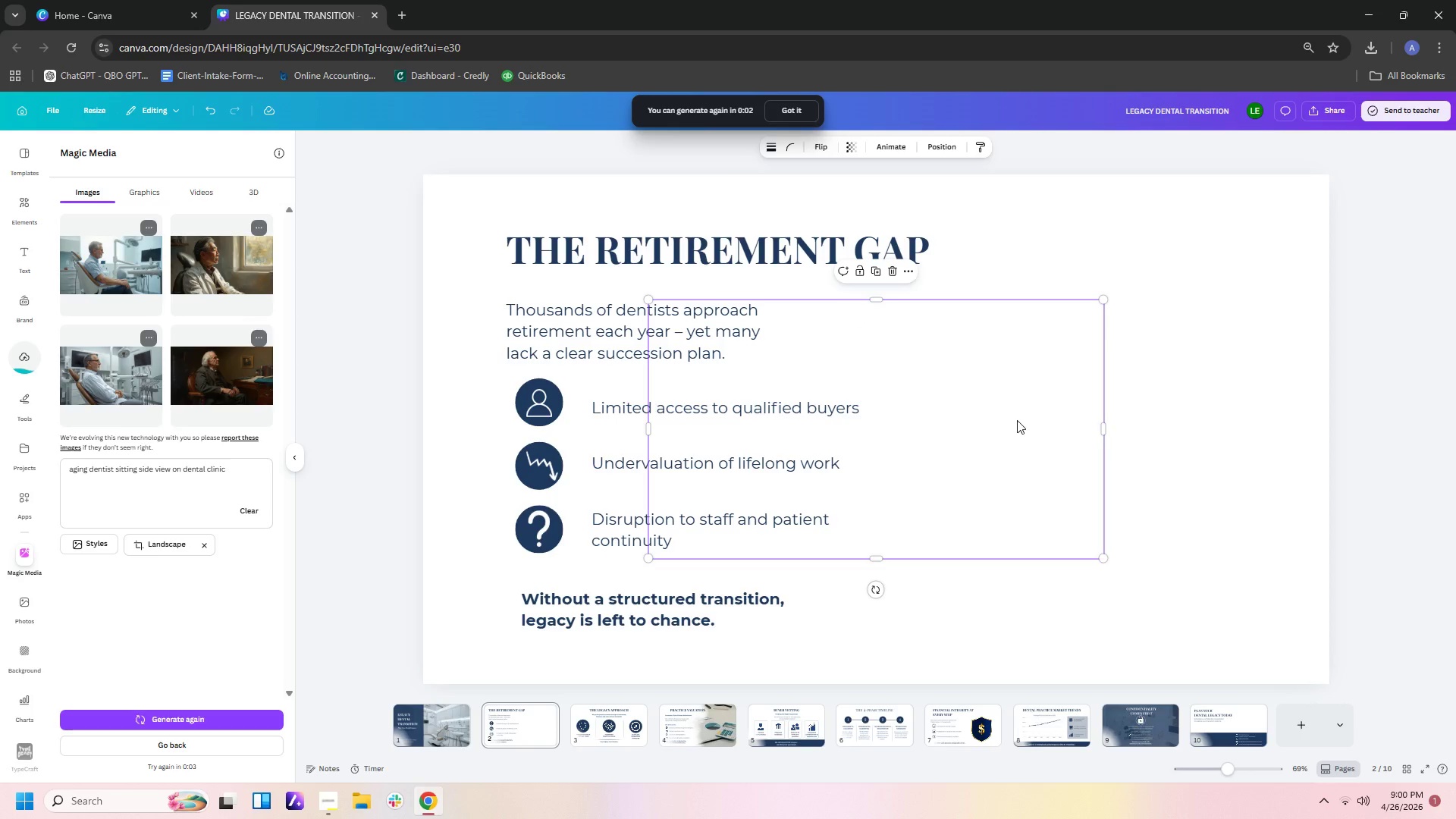 
wait(6.34)
 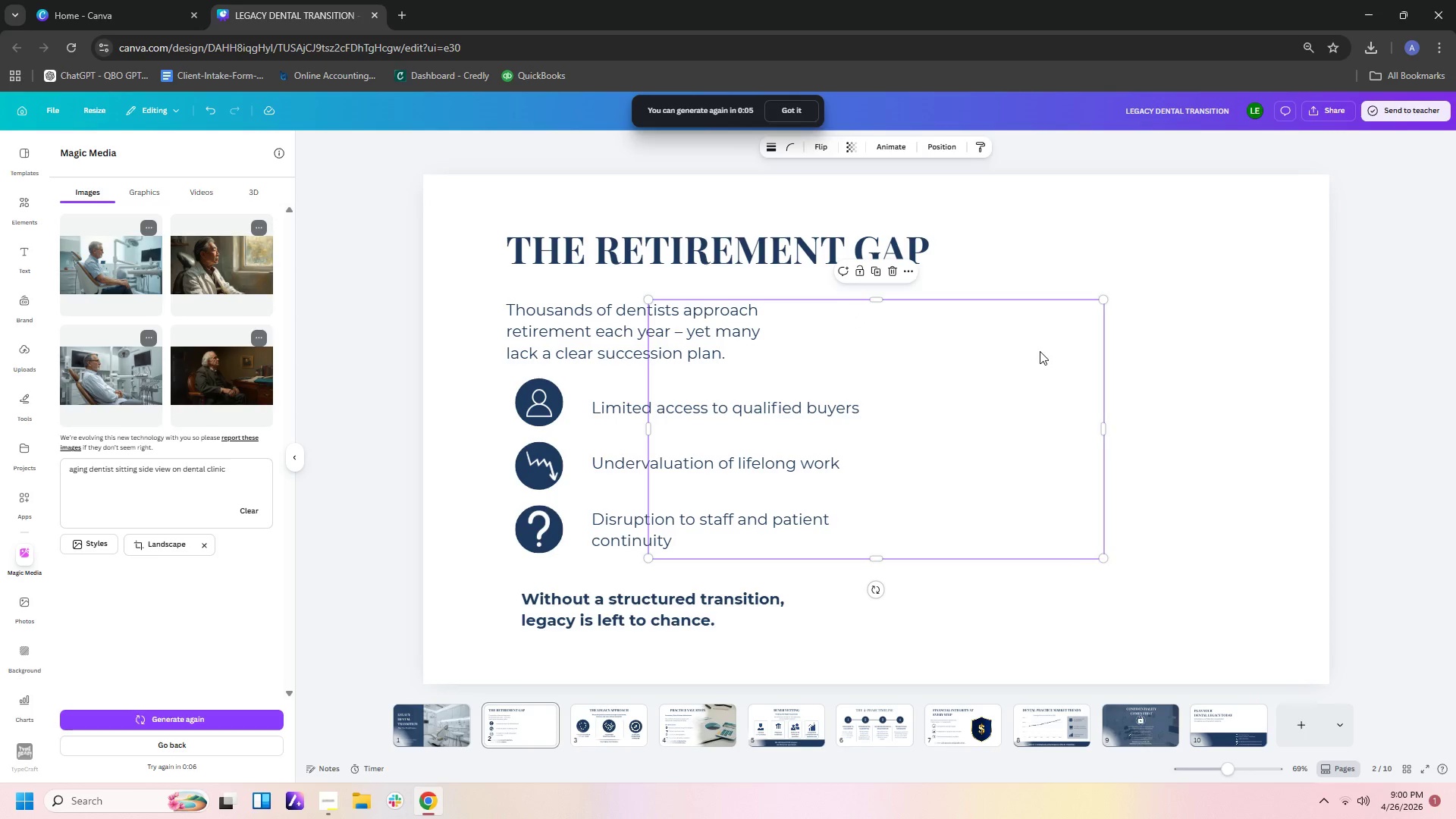 
left_click_drag(start_coordinate=[1013, 432], to_coordinate=[1176, 367])
 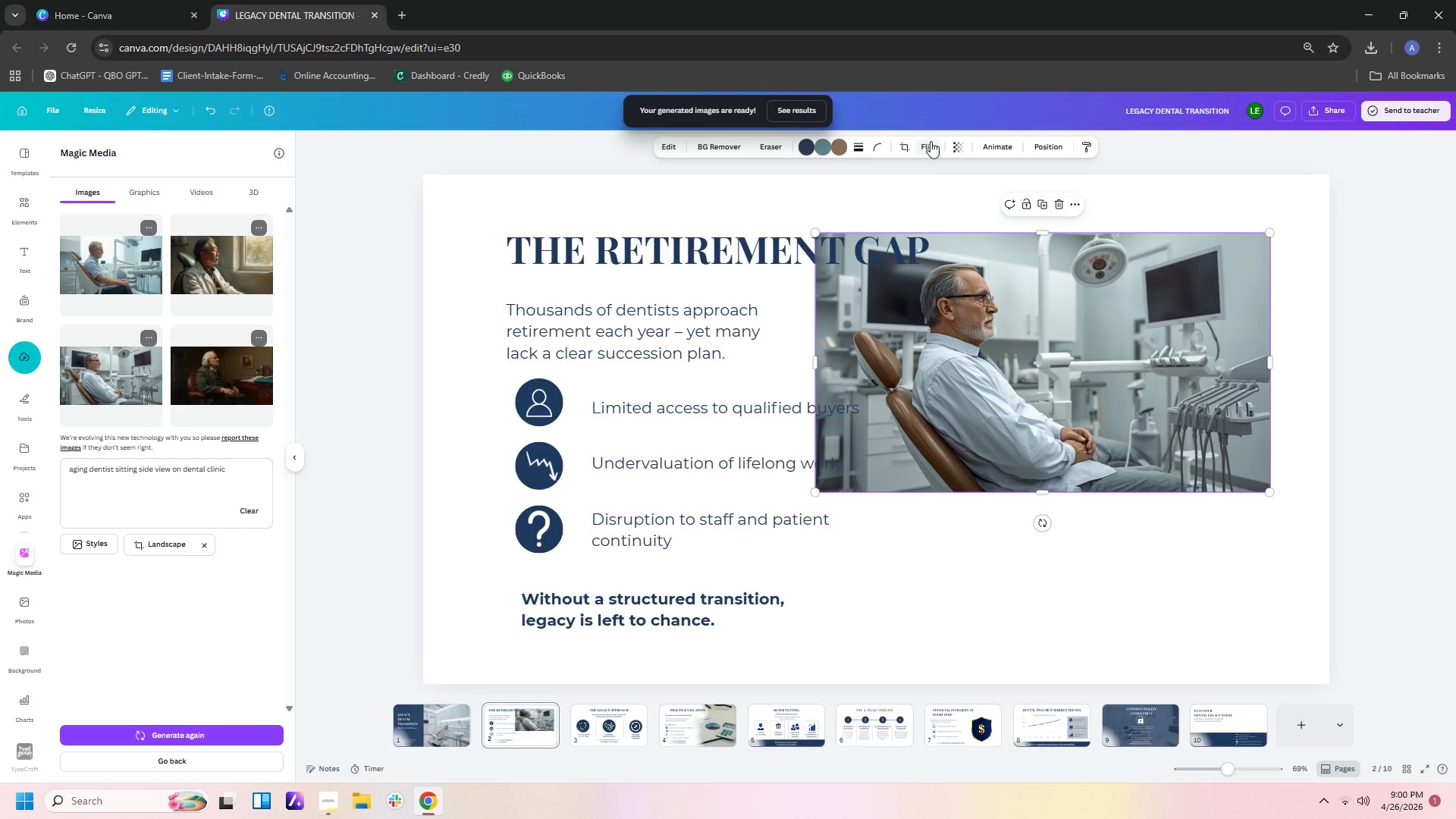 
left_click([932, 146])
 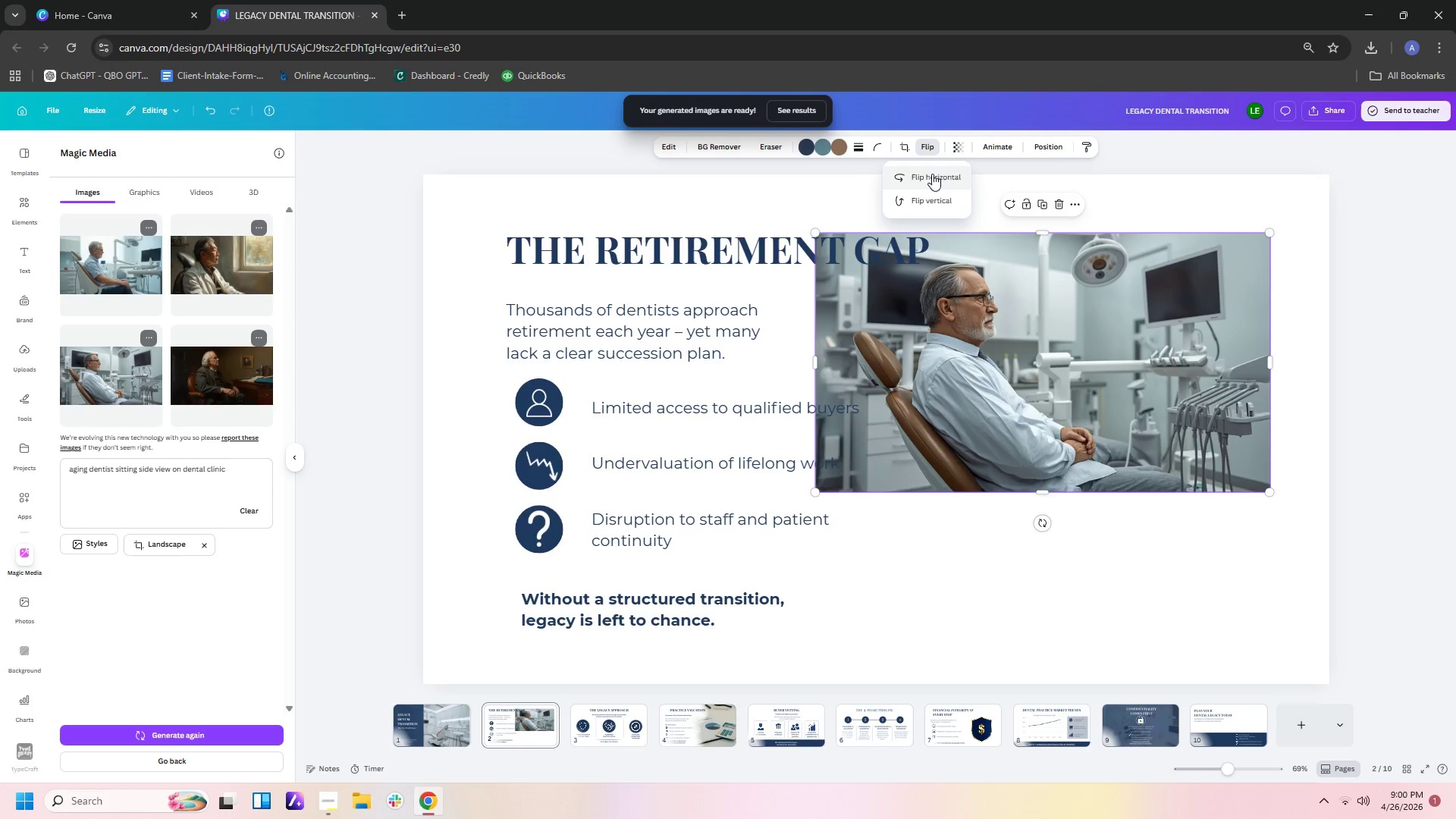 
left_click([932, 174])
 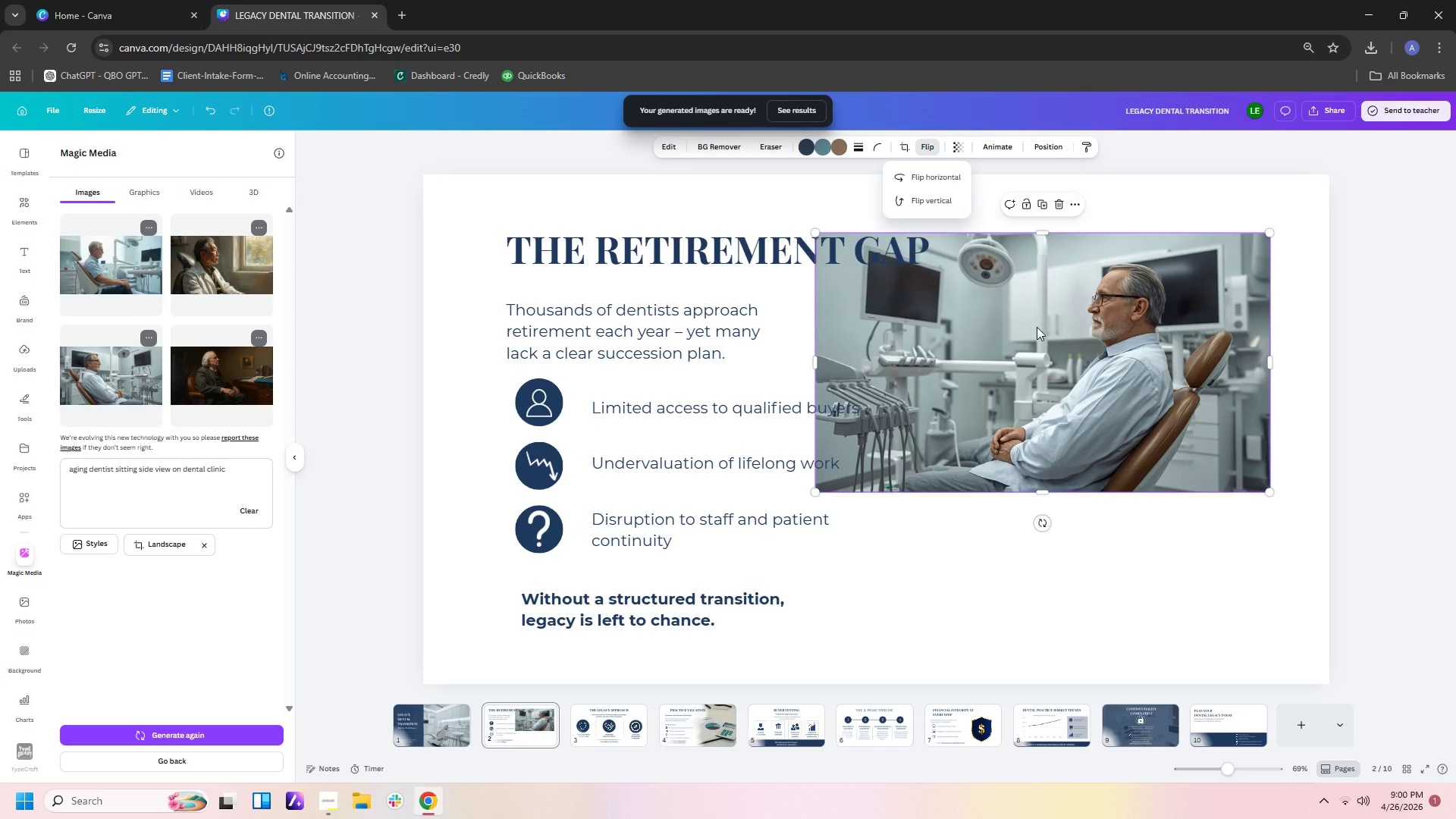 
left_click_drag(start_coordinate=[1050, 341], to_coordinate=[1106, 281])
 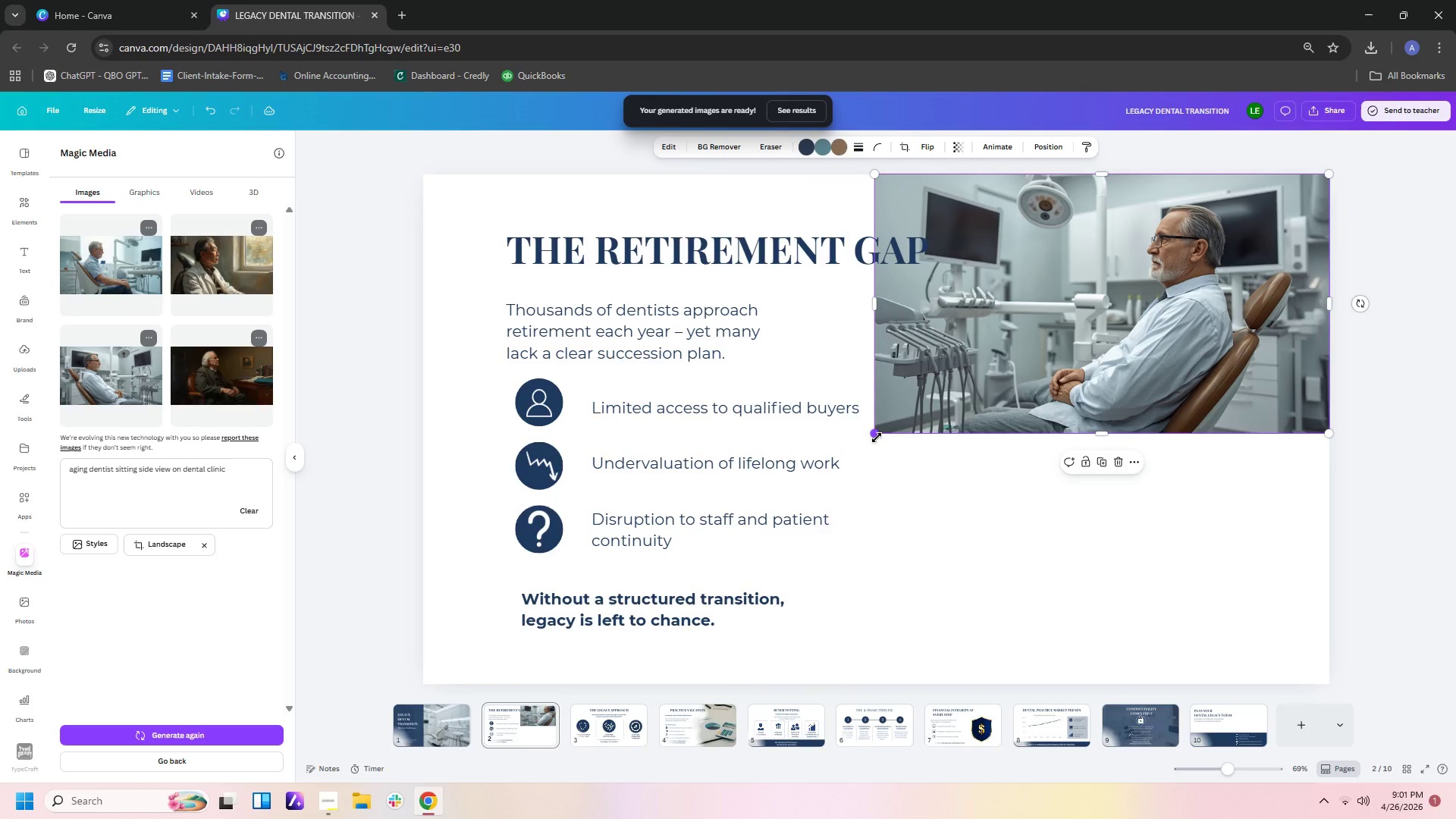 
left_click_drag(start_coordinate=[878, 437], to_coordinate=[467, 732])
 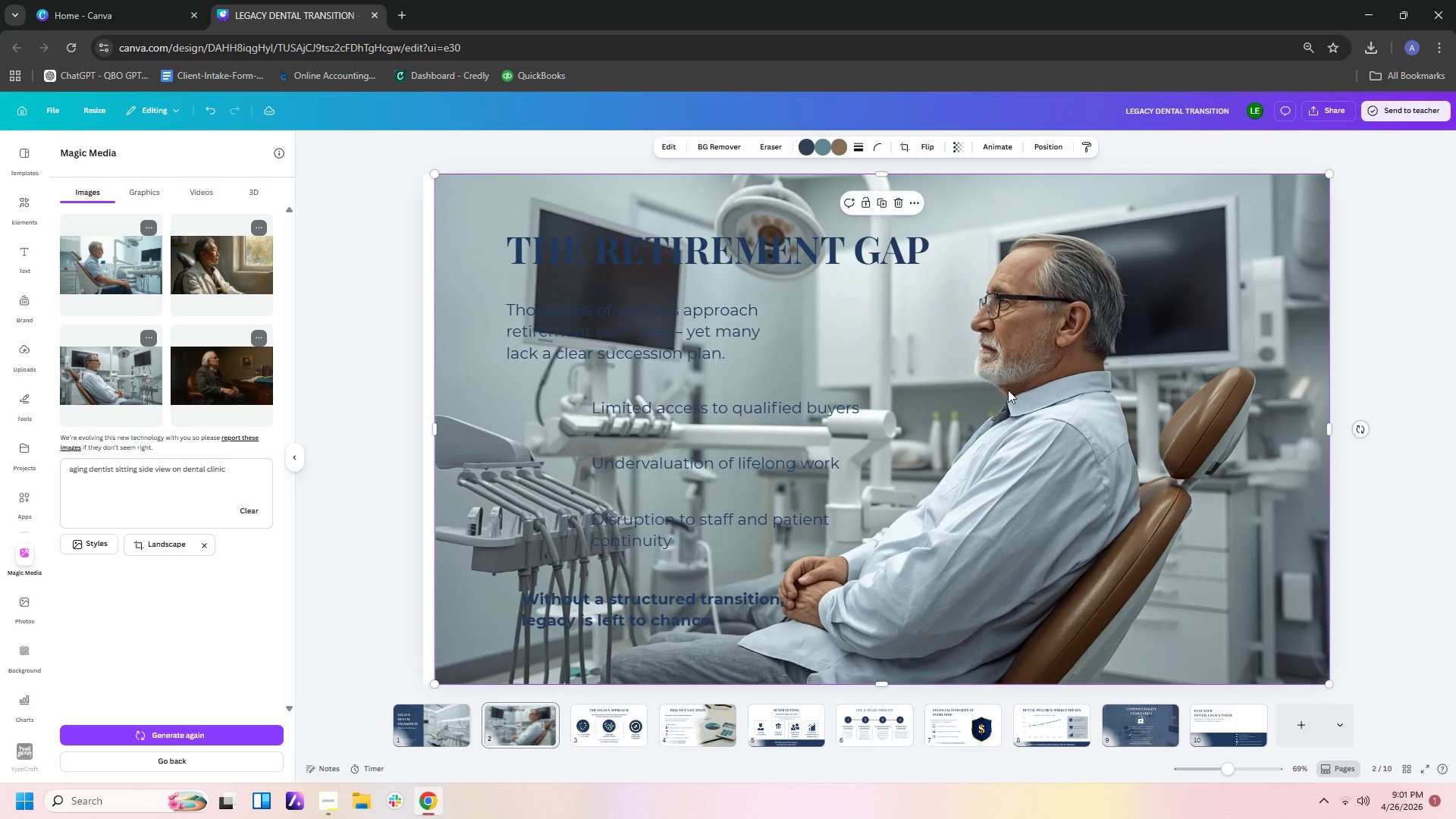 
left_click_drag(start_coordinate=[1012, 455], to_coordinate=[1147, 456])
 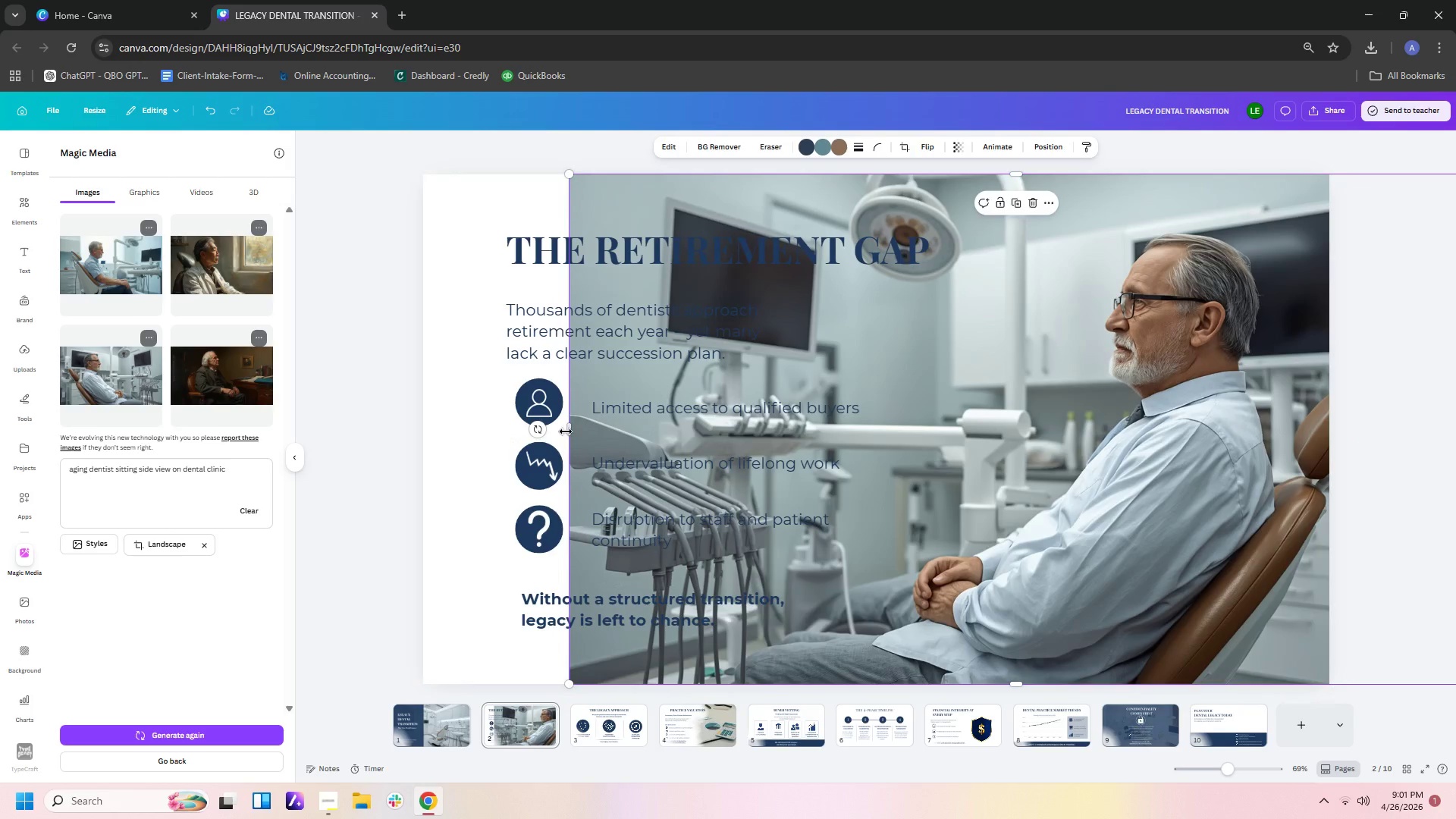 
left_click_drag(start_coordinate=[575, 426], to_coordinate=[594, 428])
 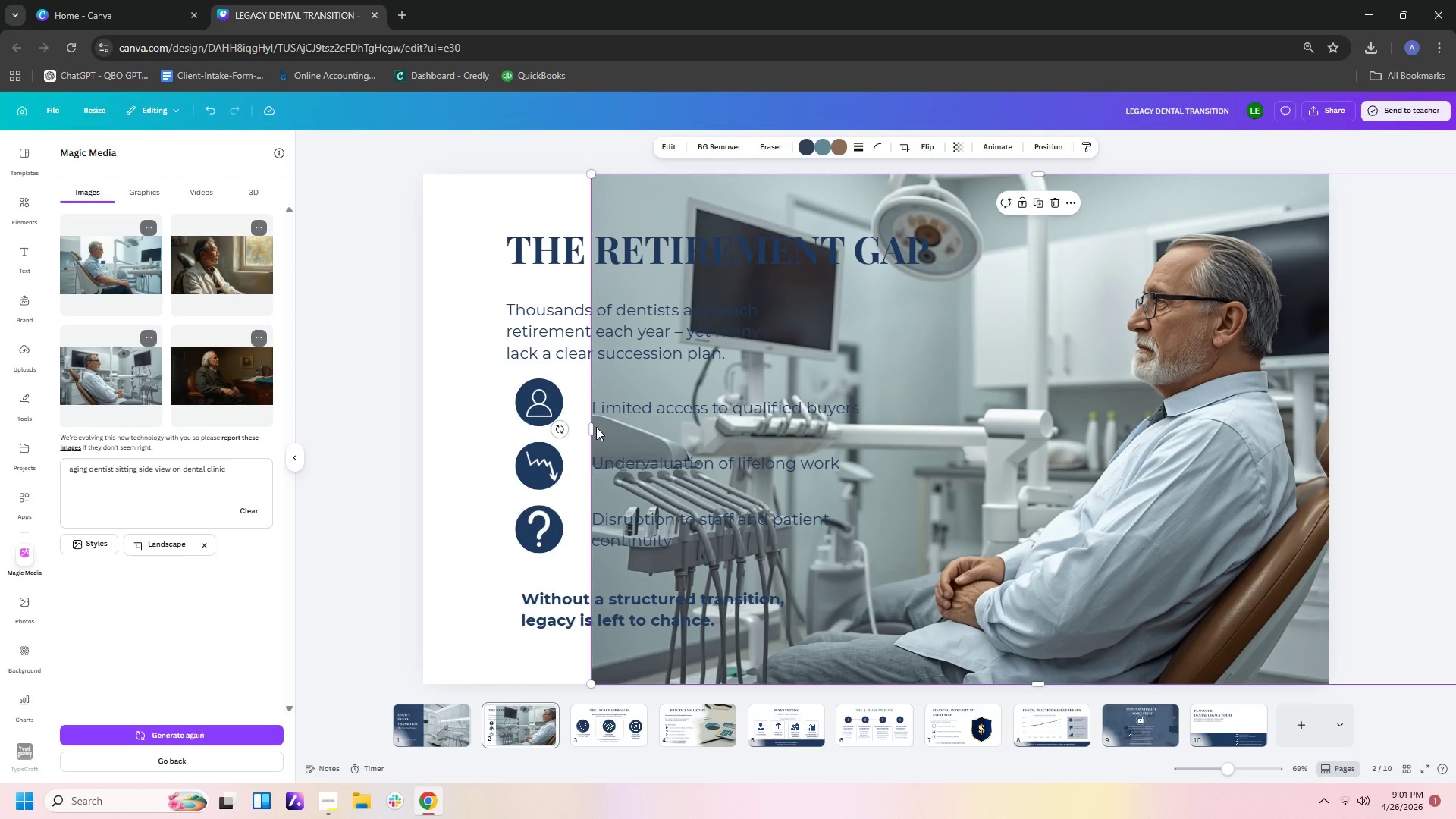 
left_click_drag(start_coordinate=[588, 427], to_coordinate=[849, 445])
 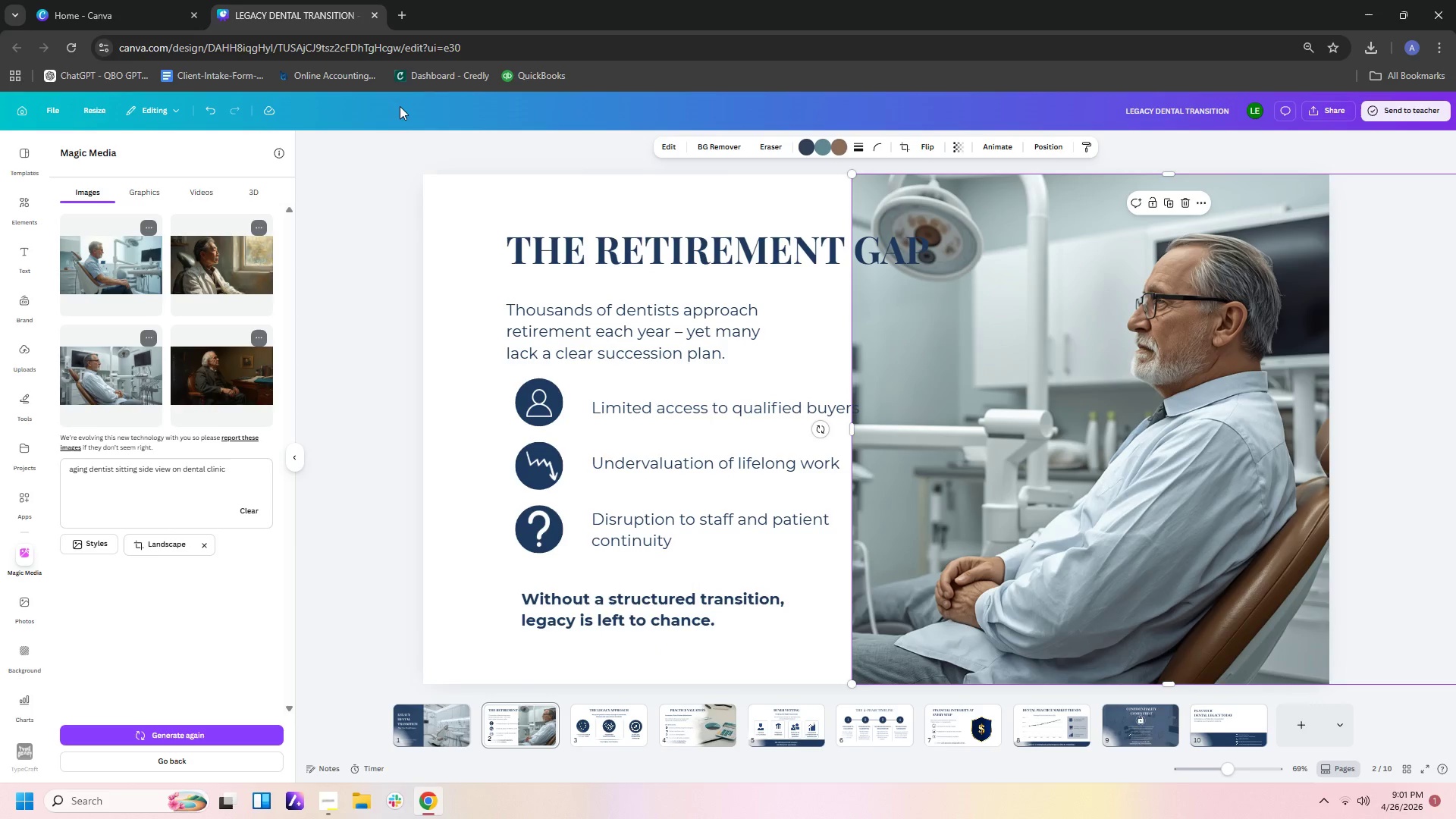 
mouse_move([902, 156])
 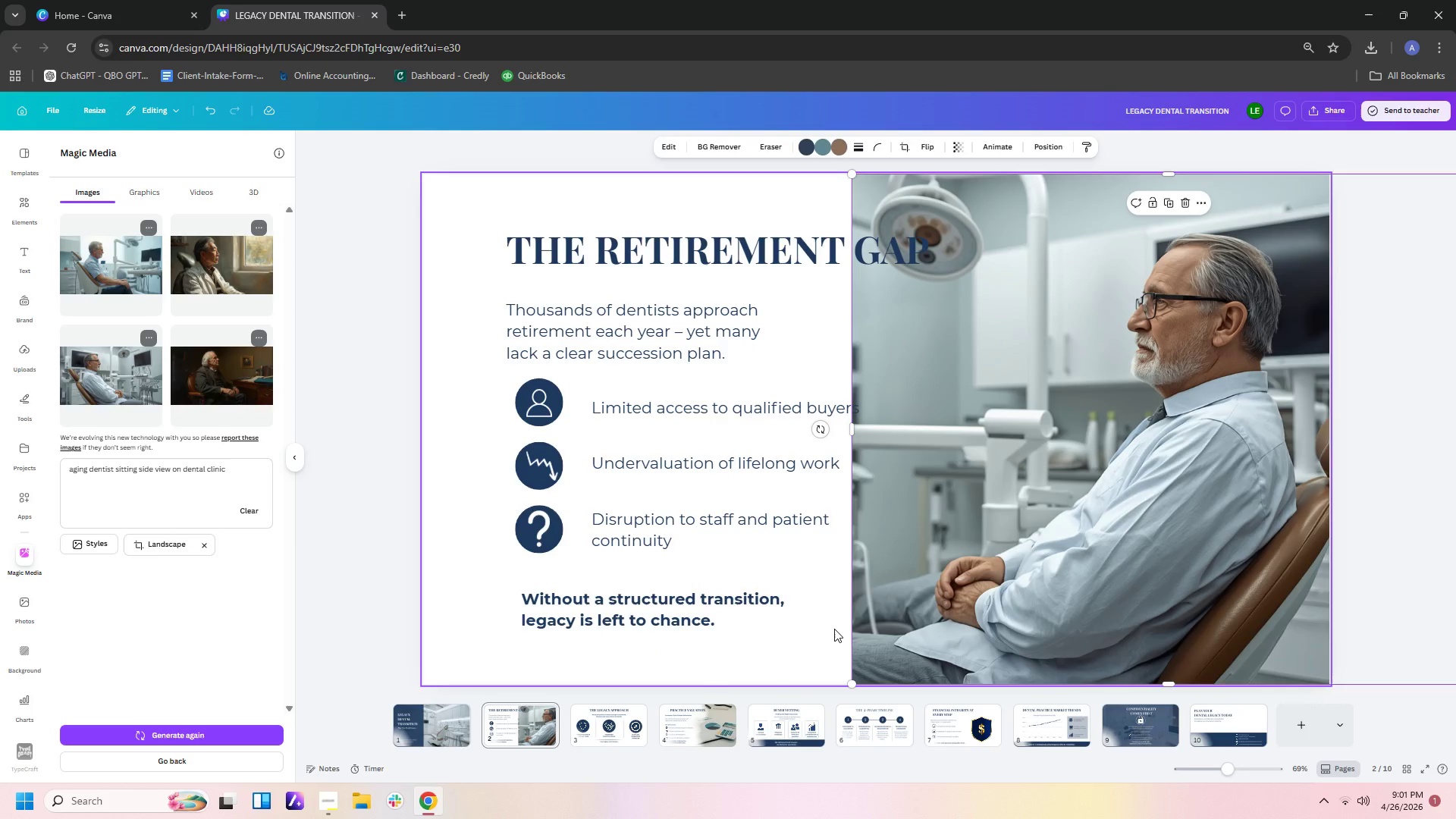 
left_click([702, 730])
 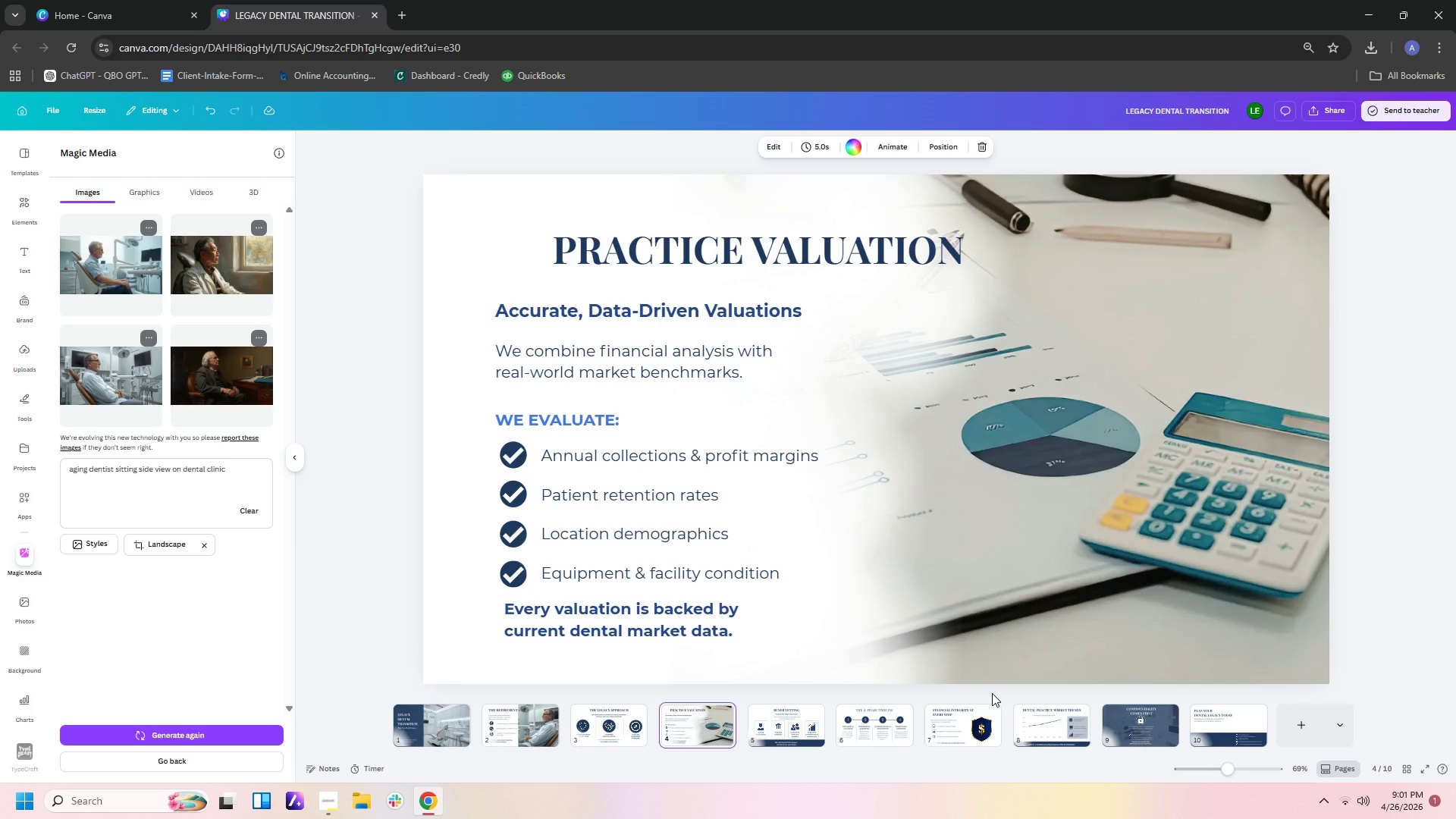 
left_click_drag(start_coordinate=[992, 693], to_coordinate=[778, 682])
 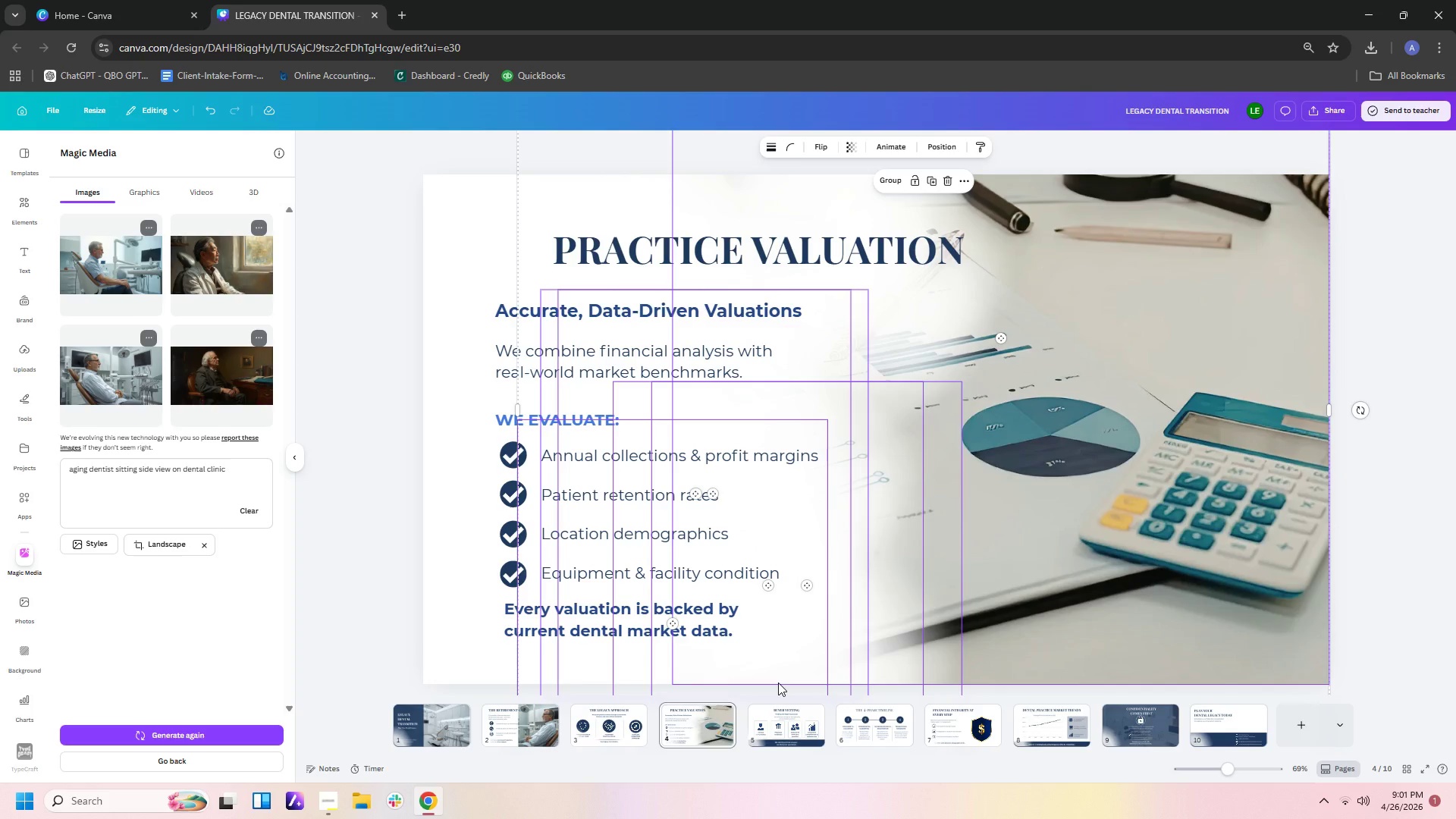 
key(Control+C)
 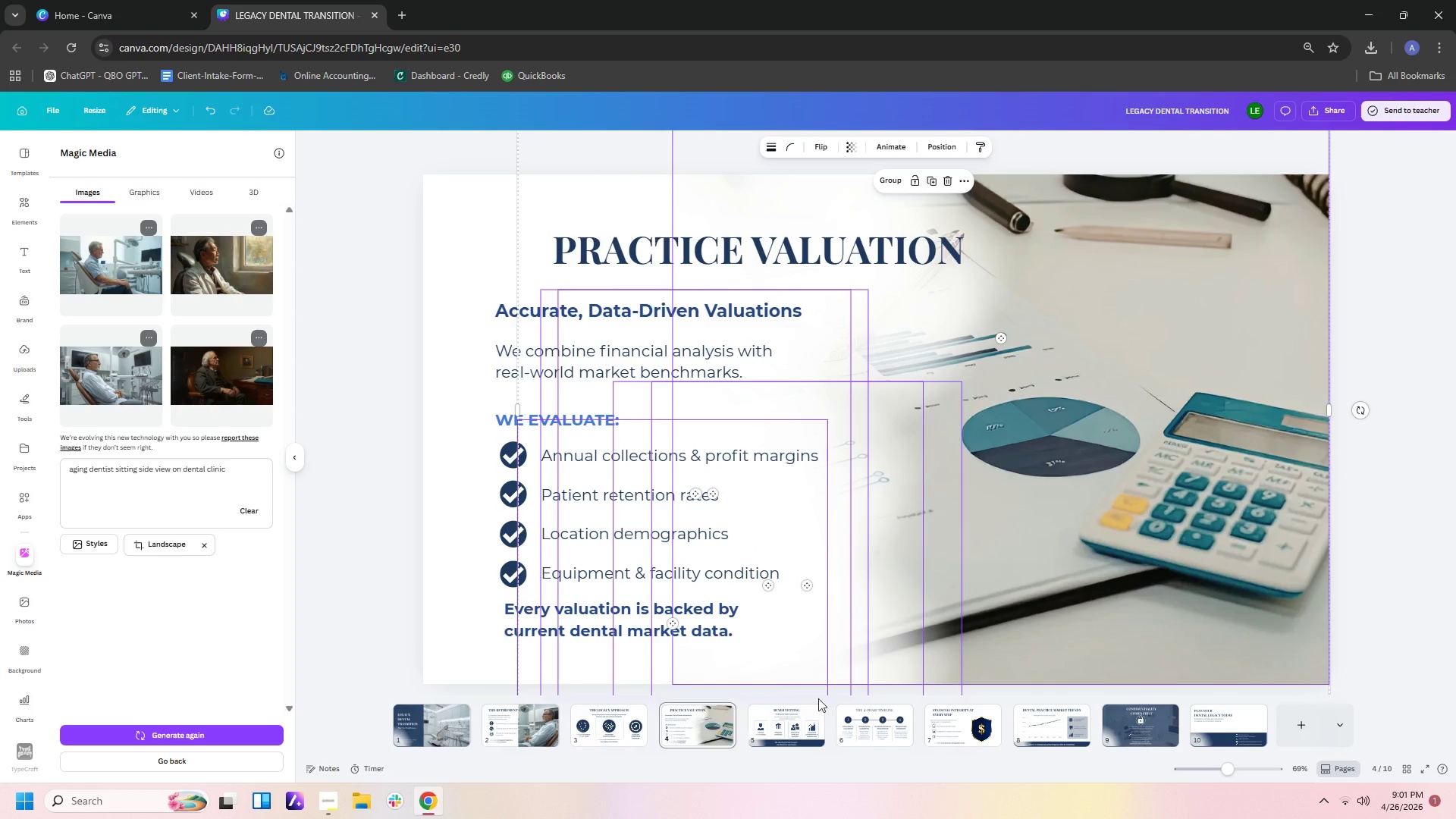 
mouse_move([918, 739])
 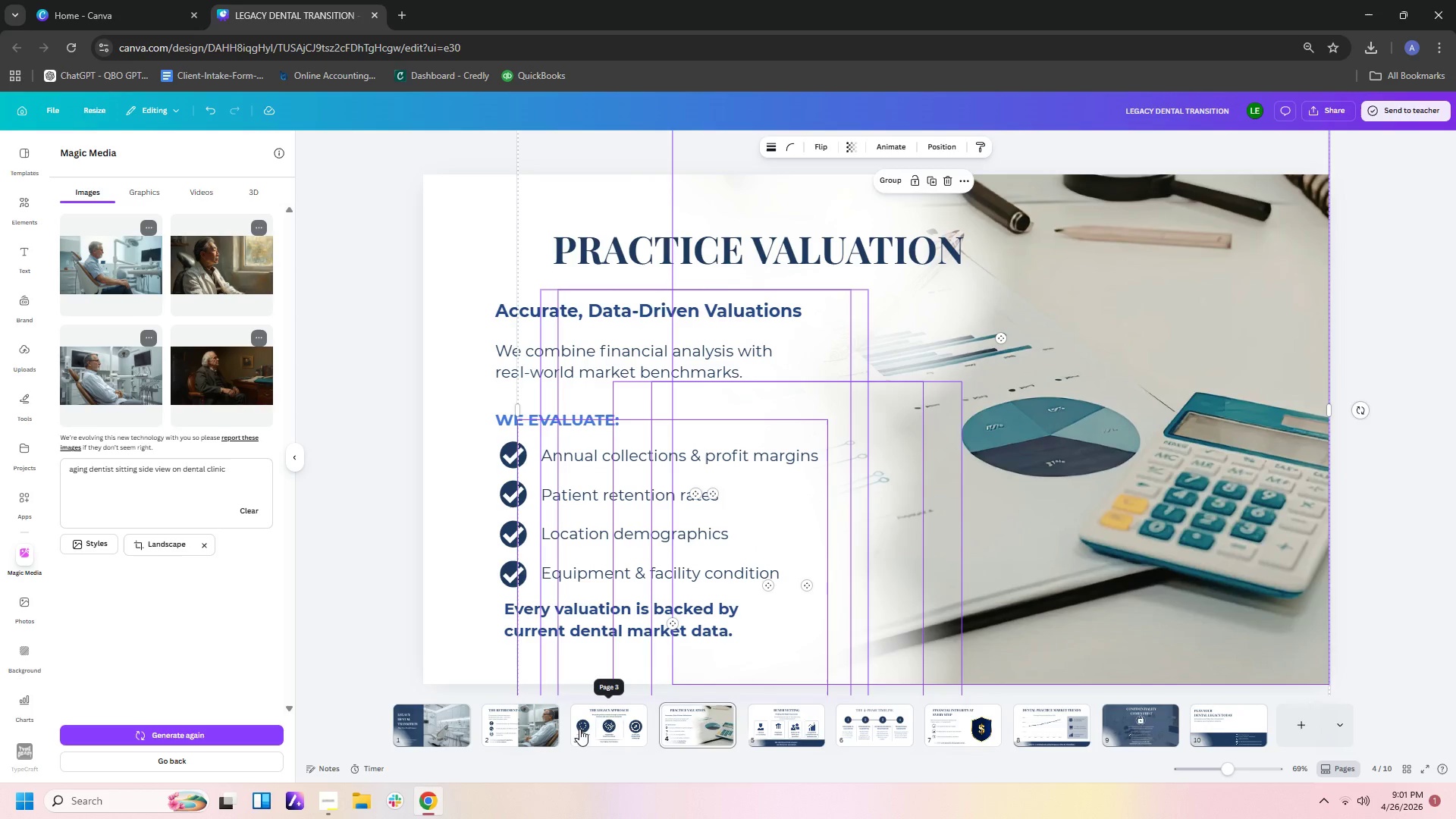 
left_click([543, 733])
 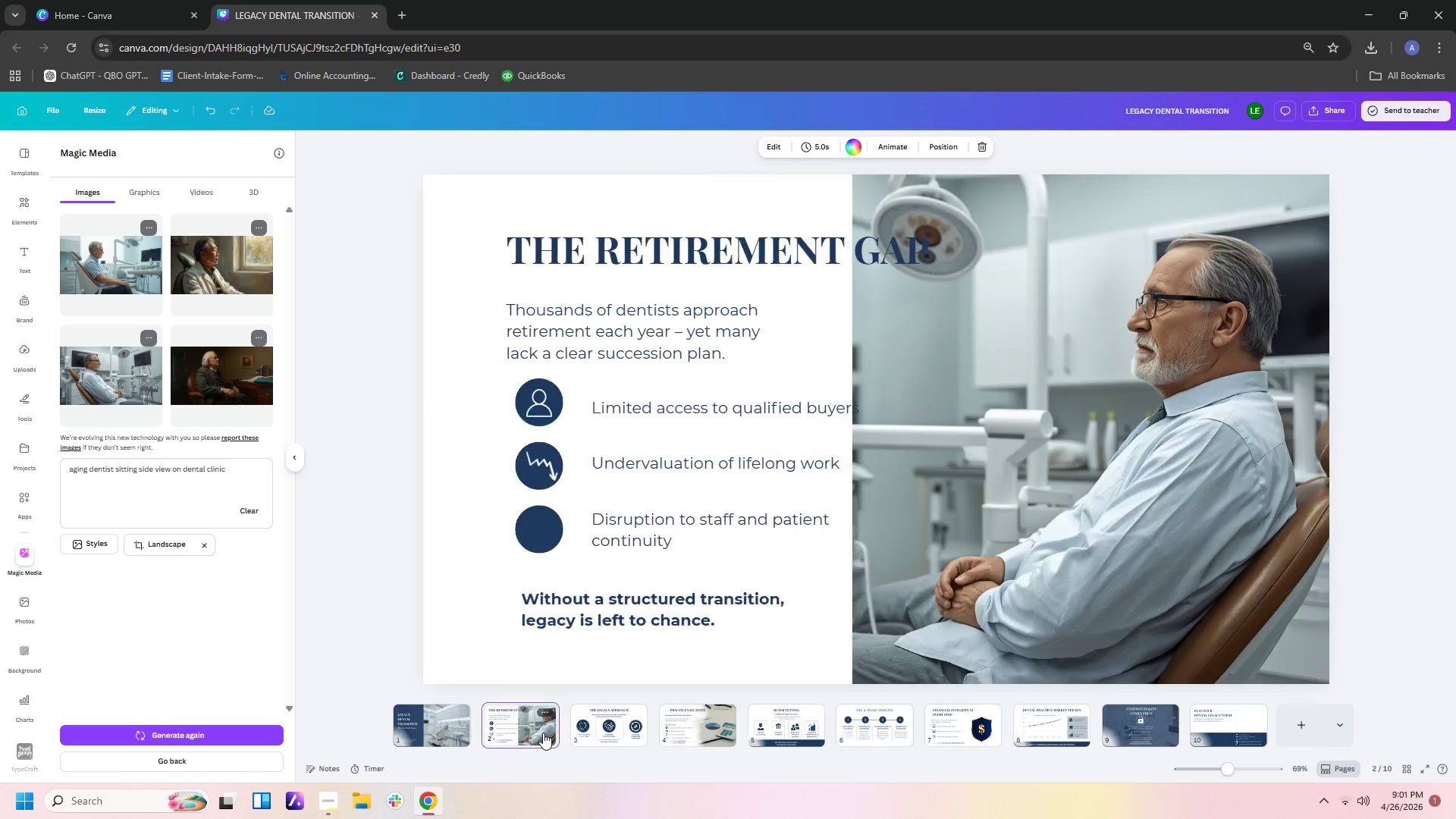 
key(Control+V)
 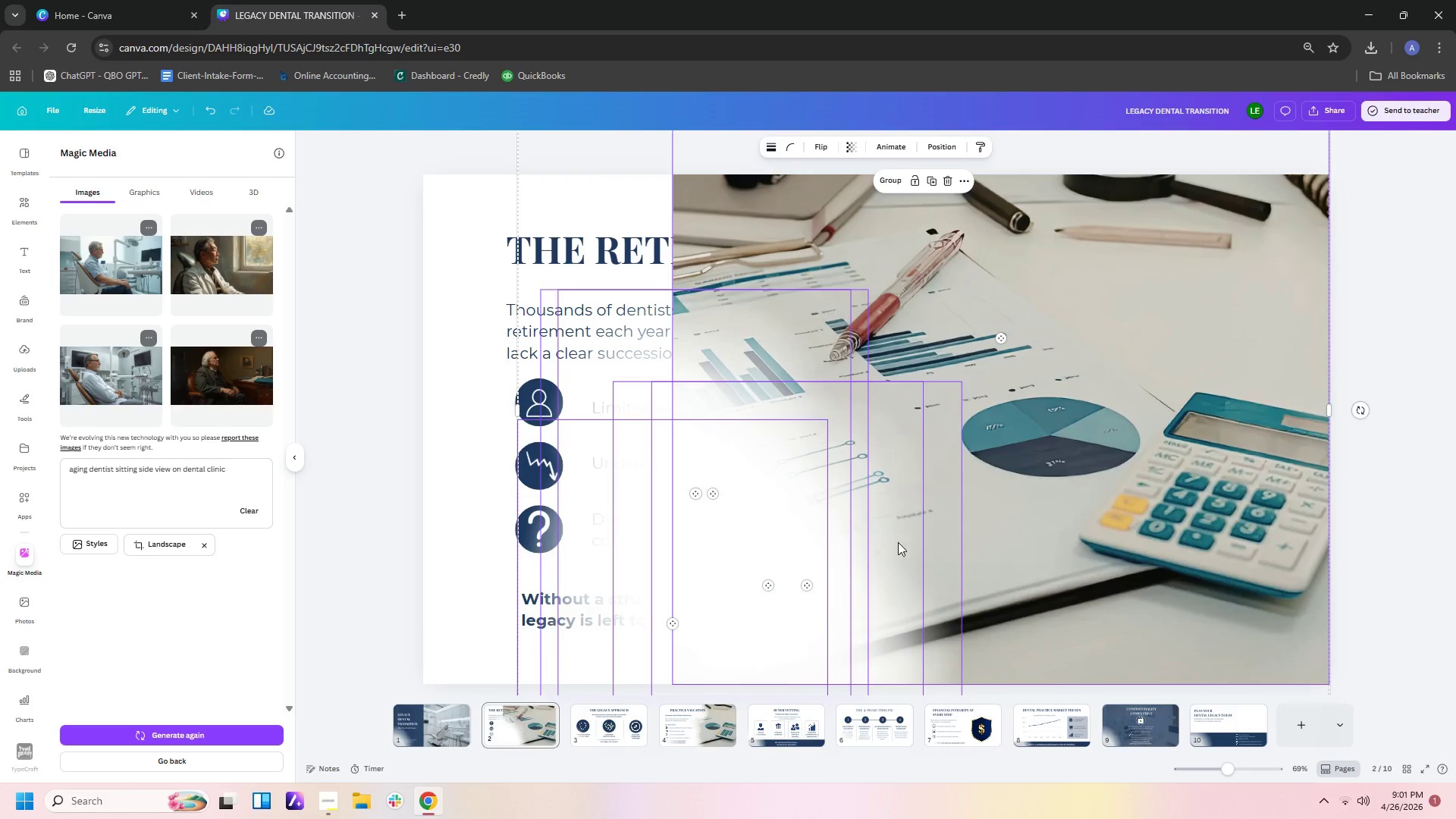 
left_click([1097, 472])
 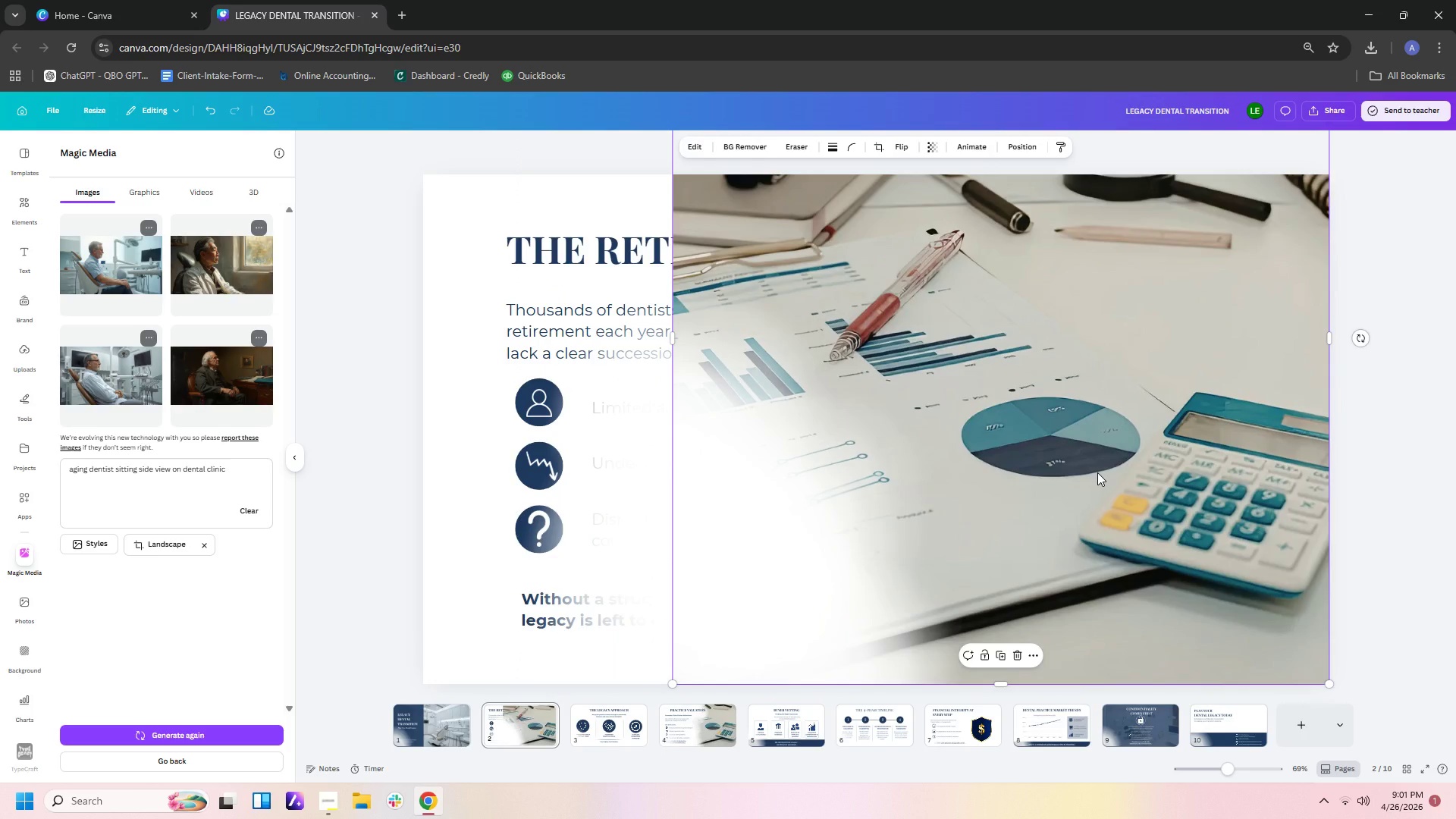 
key(Delete)
 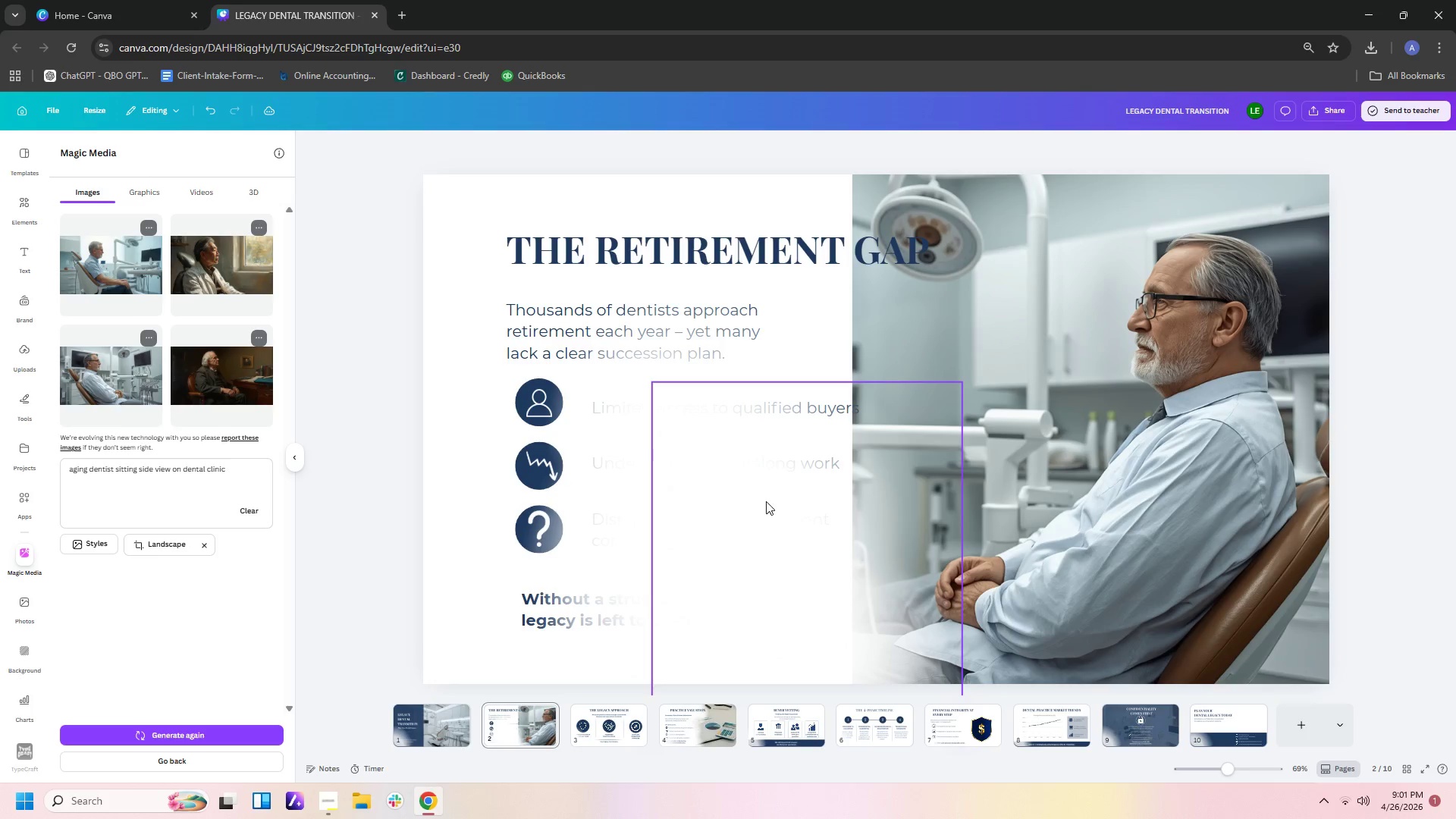 
left_click_drag(start_coordinate=[741, 507], to_coordinate=[759, 171])
 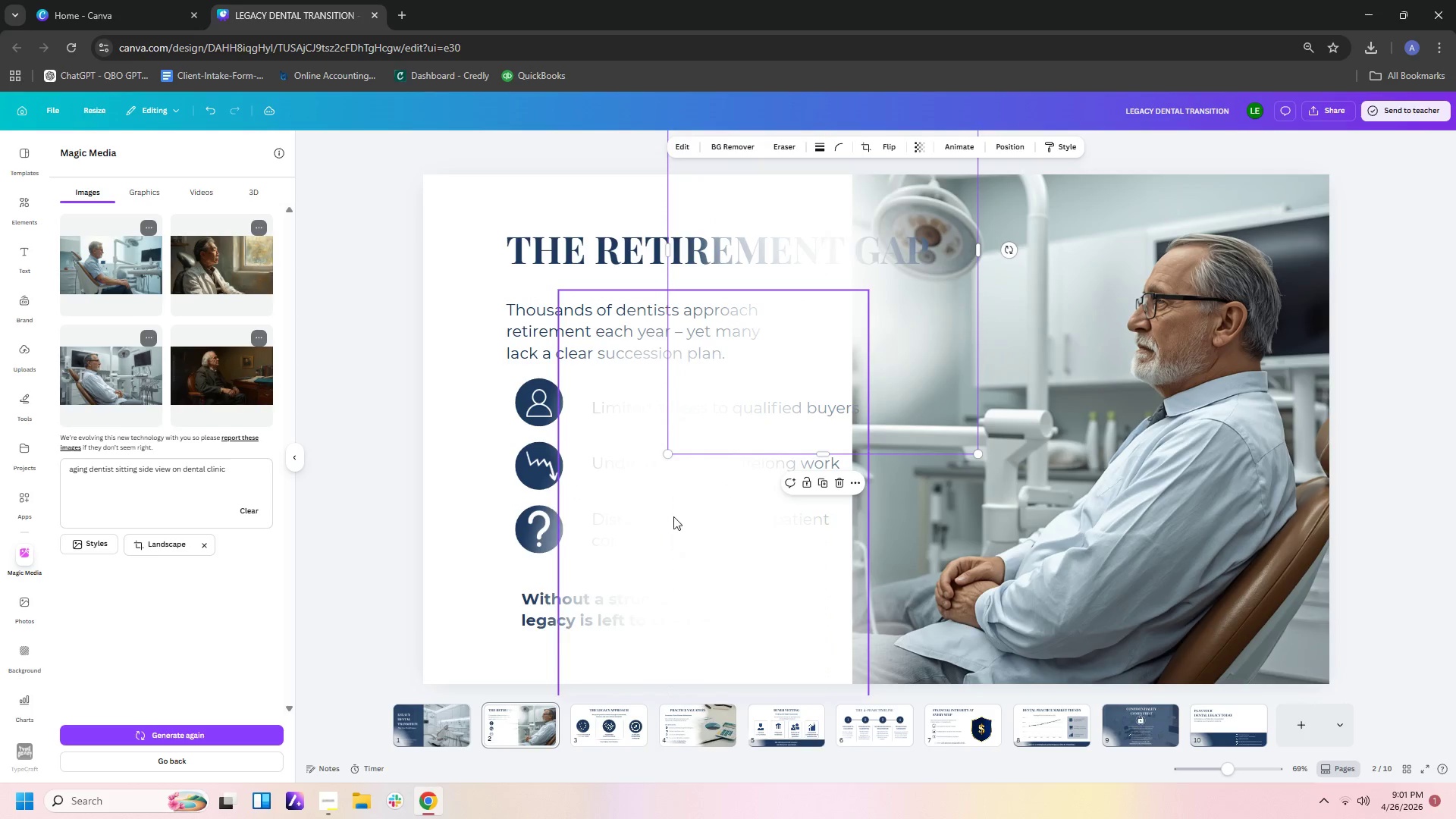 
left_click_drag(start_coordinate=[673, 516], to_coordinate=[826, 414])
 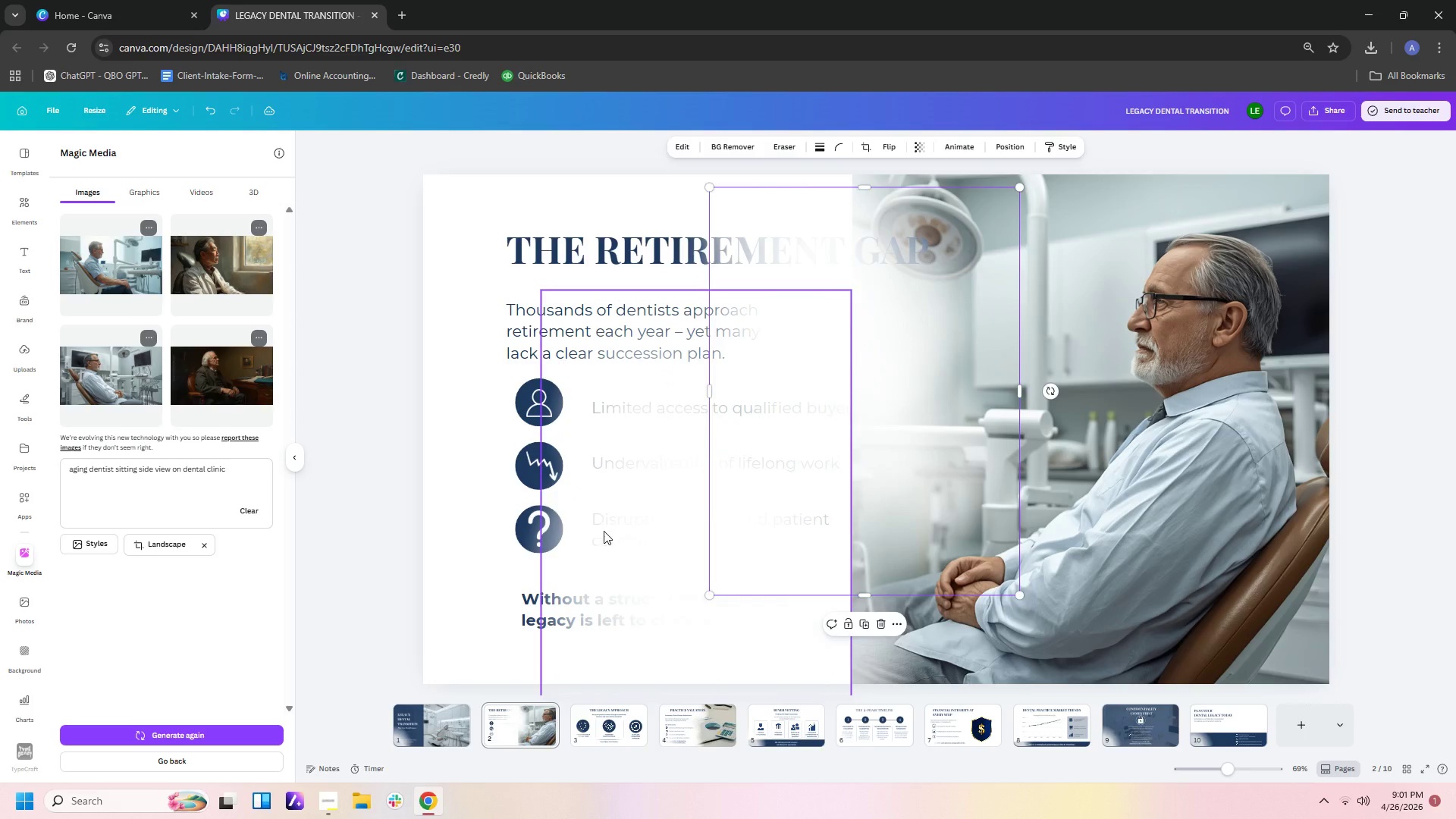 
left_click_drag(start_coordinate=[610, 528], to_coordinate=[787, 563])
 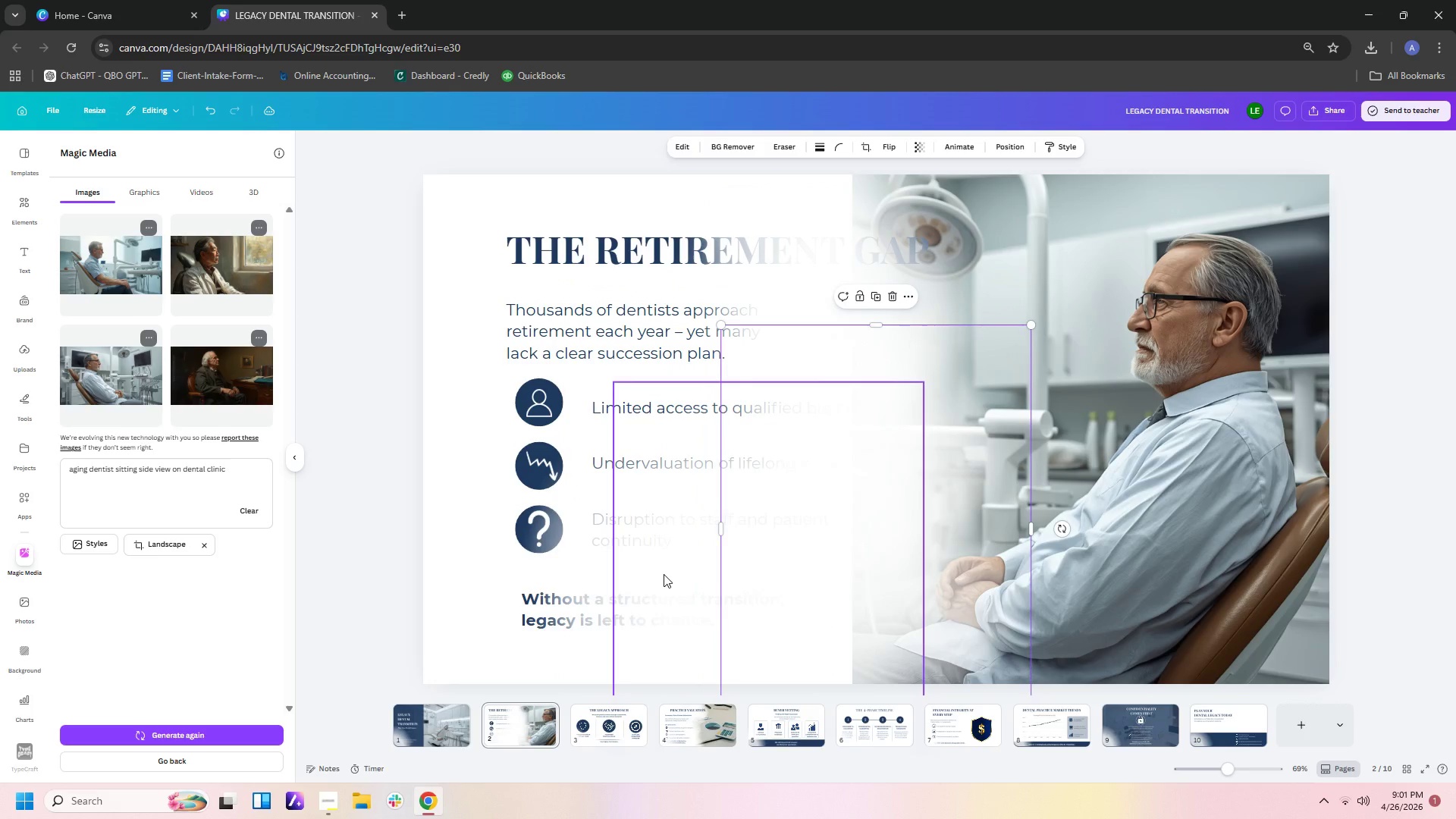 
left_click_drag(start_coordinate=[661, 574], to_coordinate=[748, 607])
 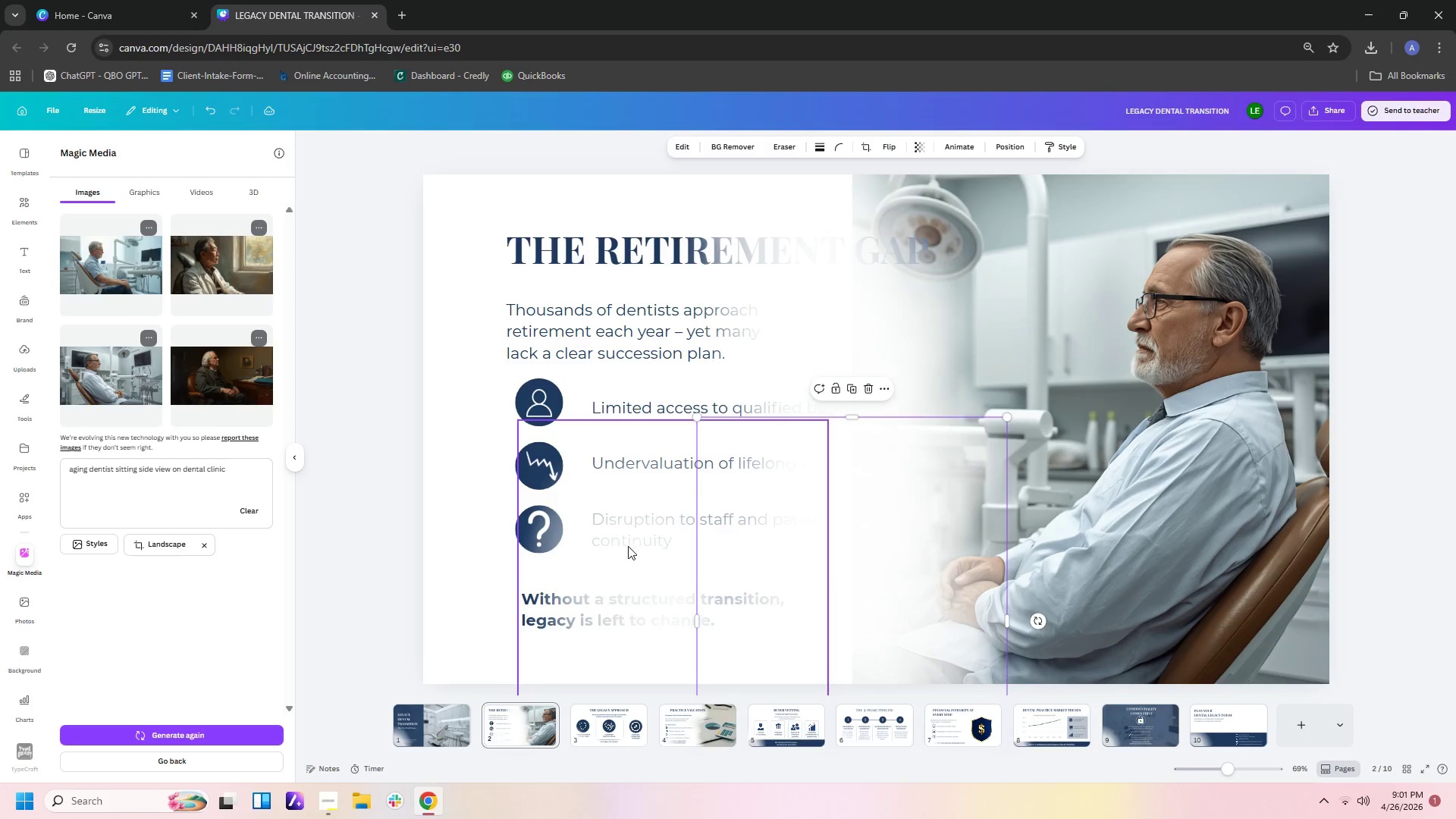 
left_click_drag(start_coordinate=[628, 546], to_coordinate=[798, 159])
 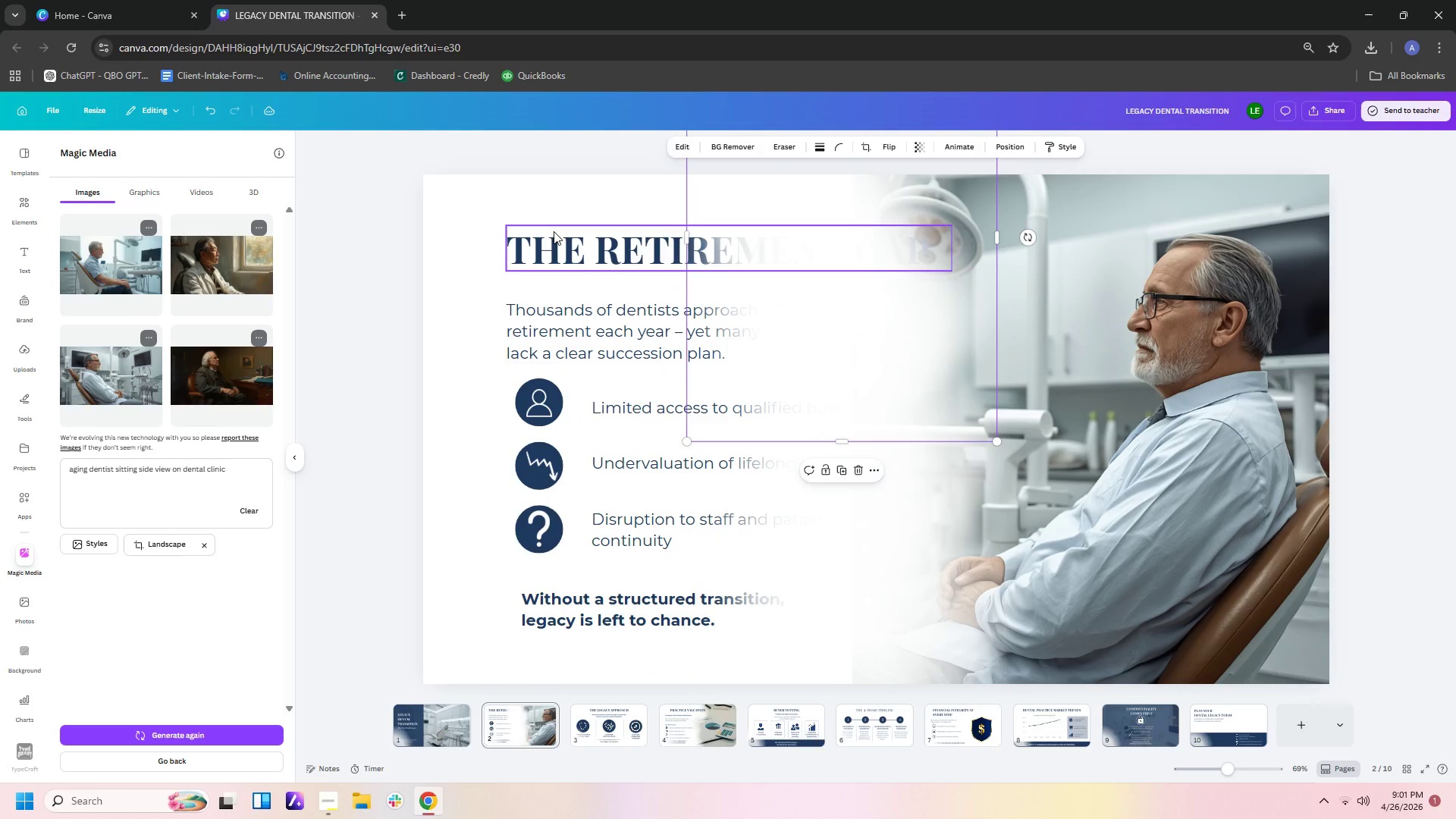 
left_click([554, 230])
 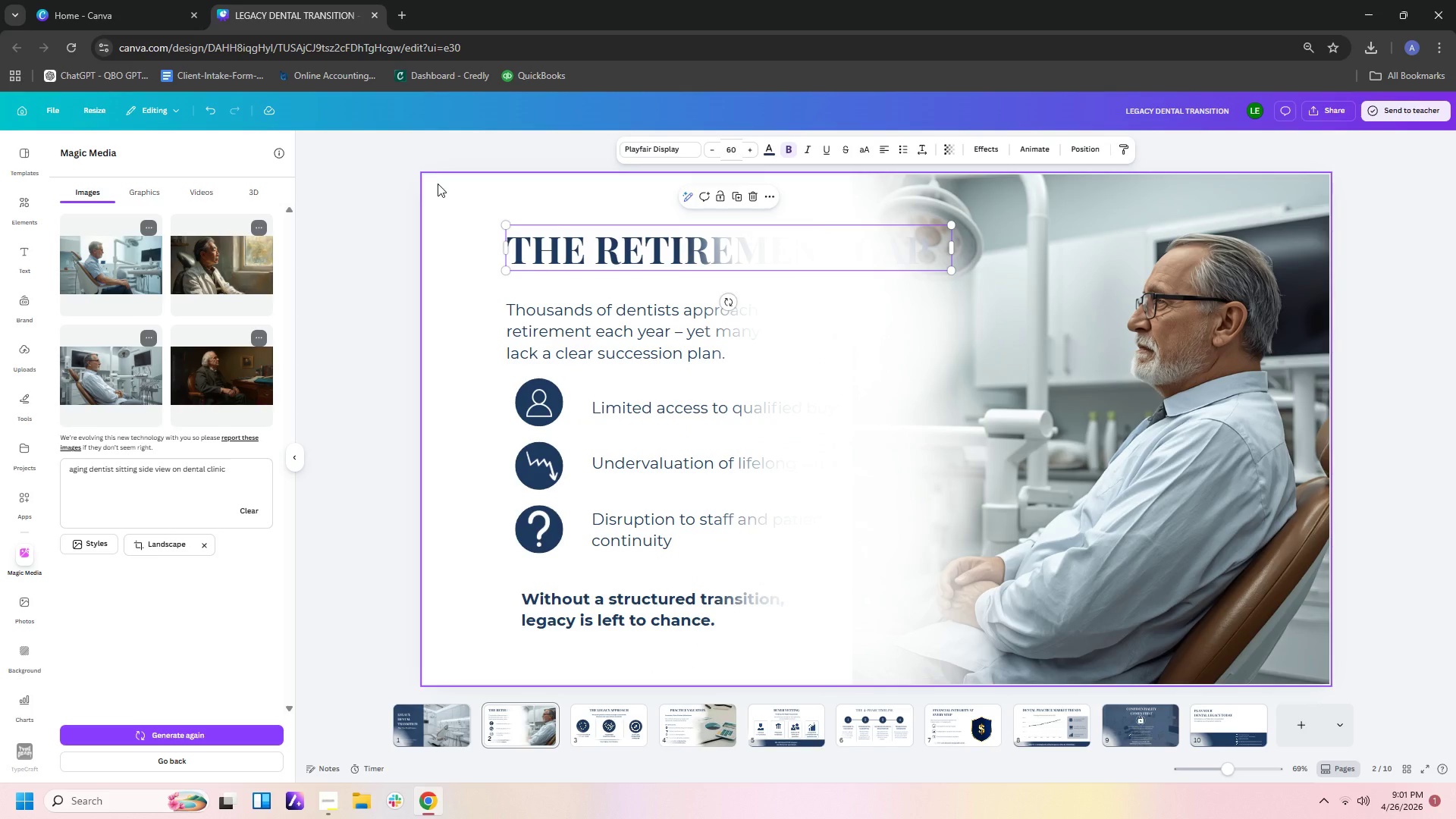 
left_click_drag(start_coordinate=[476, 149], to_coordinate=[604, 652])
 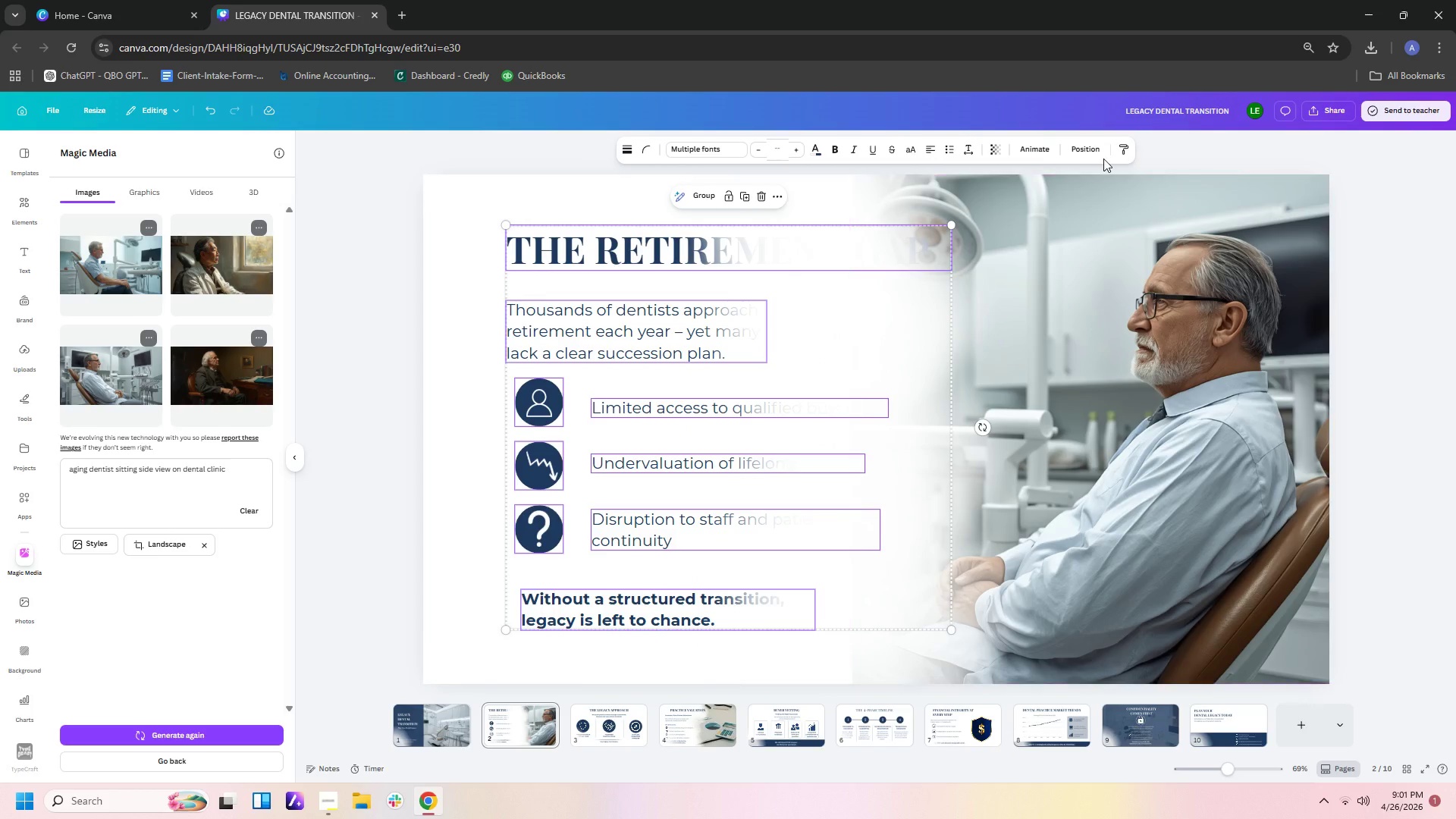 
left_click([1096, 148])
 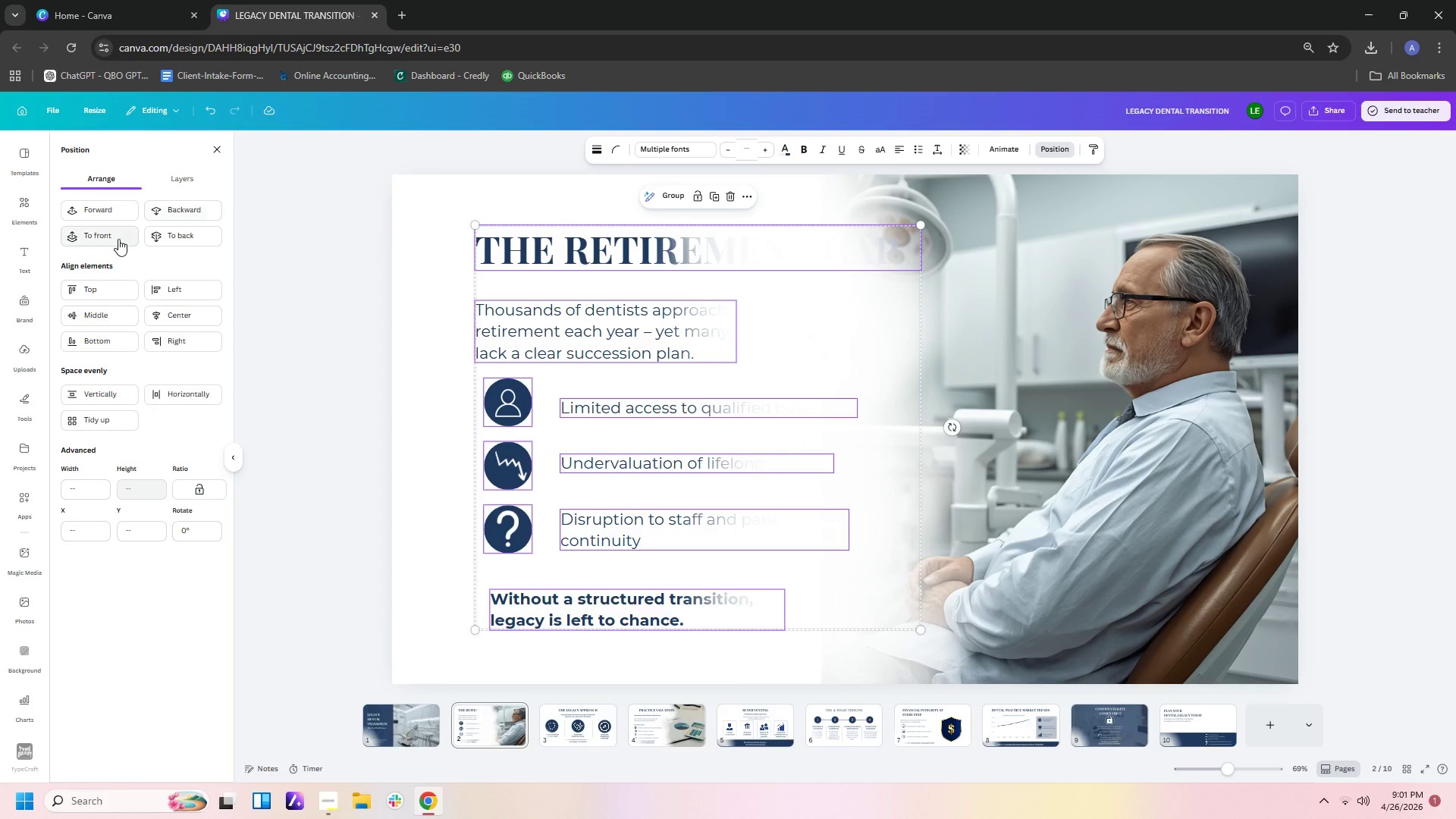 
left_click([115, 239])
 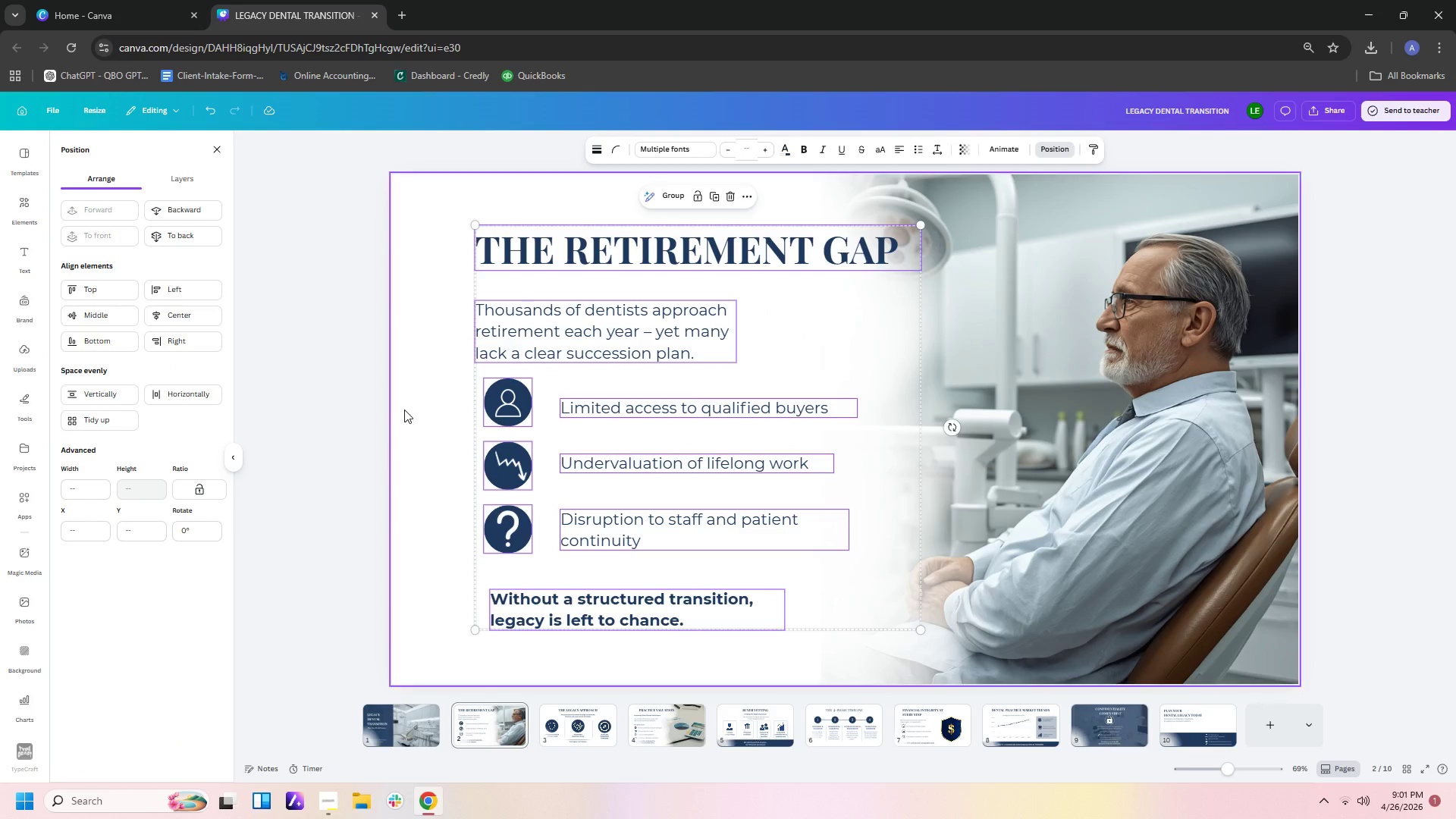 
left_click([412, 413])
 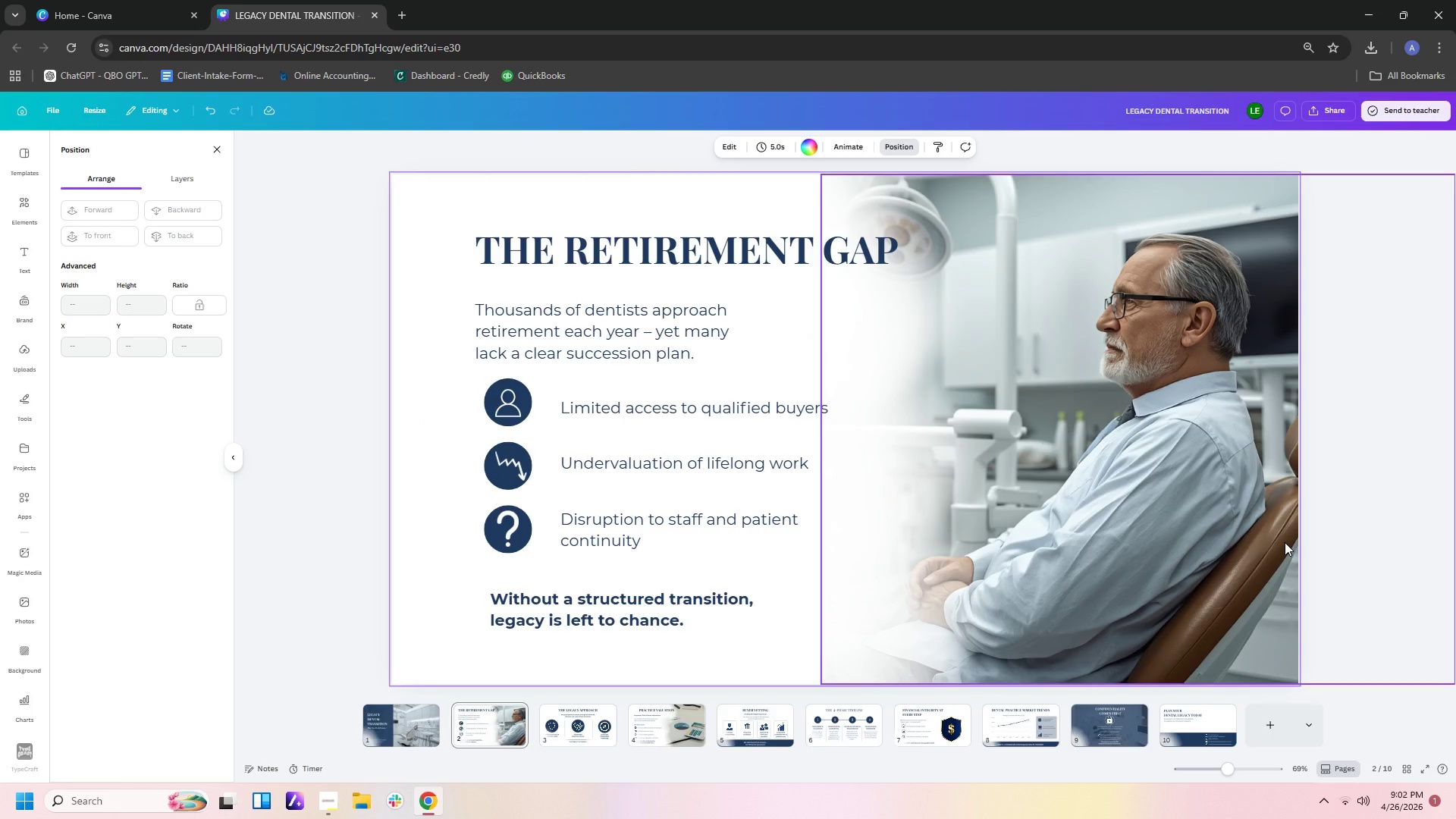 
left_click([1380, 543])
 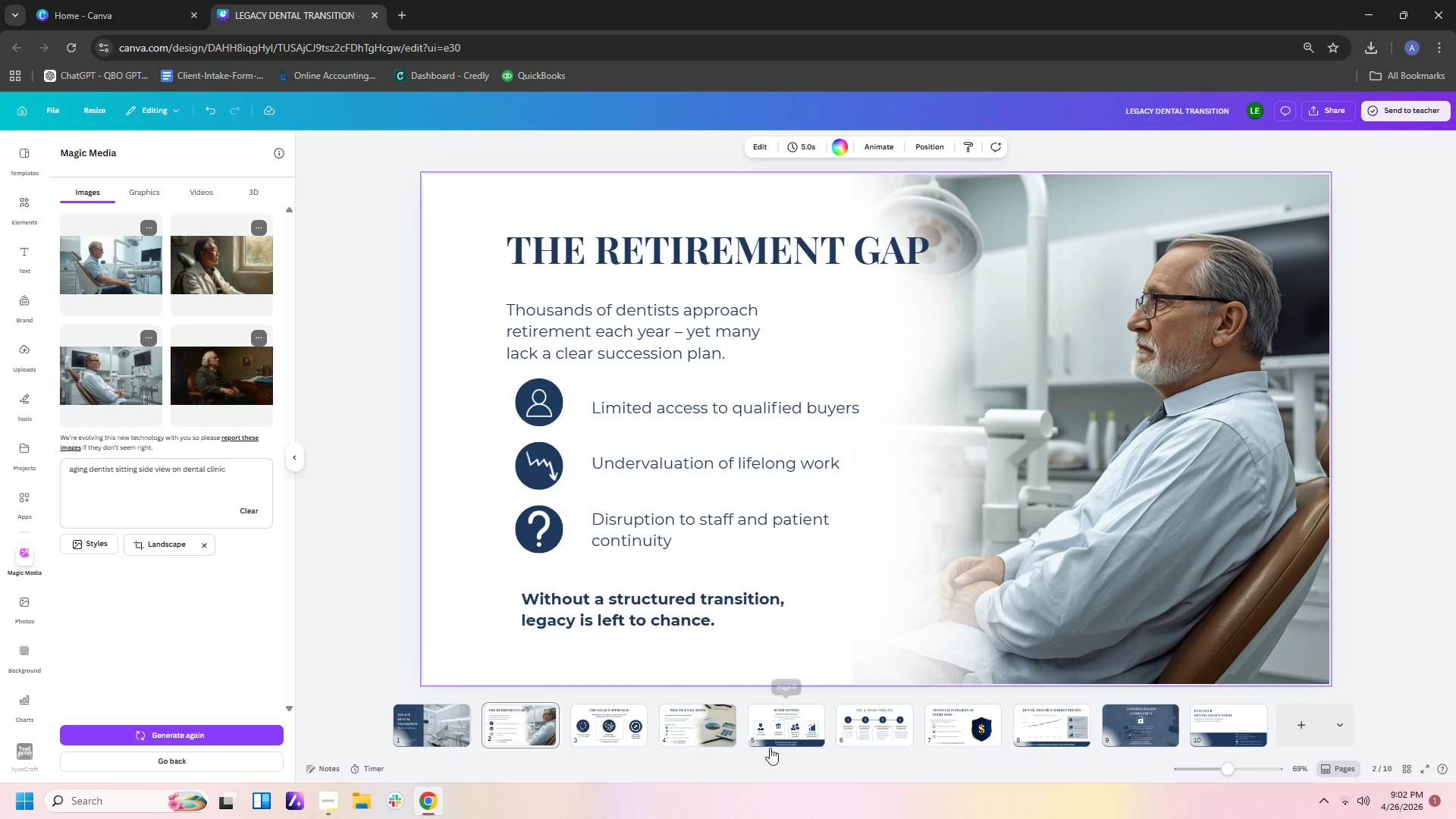 
wait(6.12)
 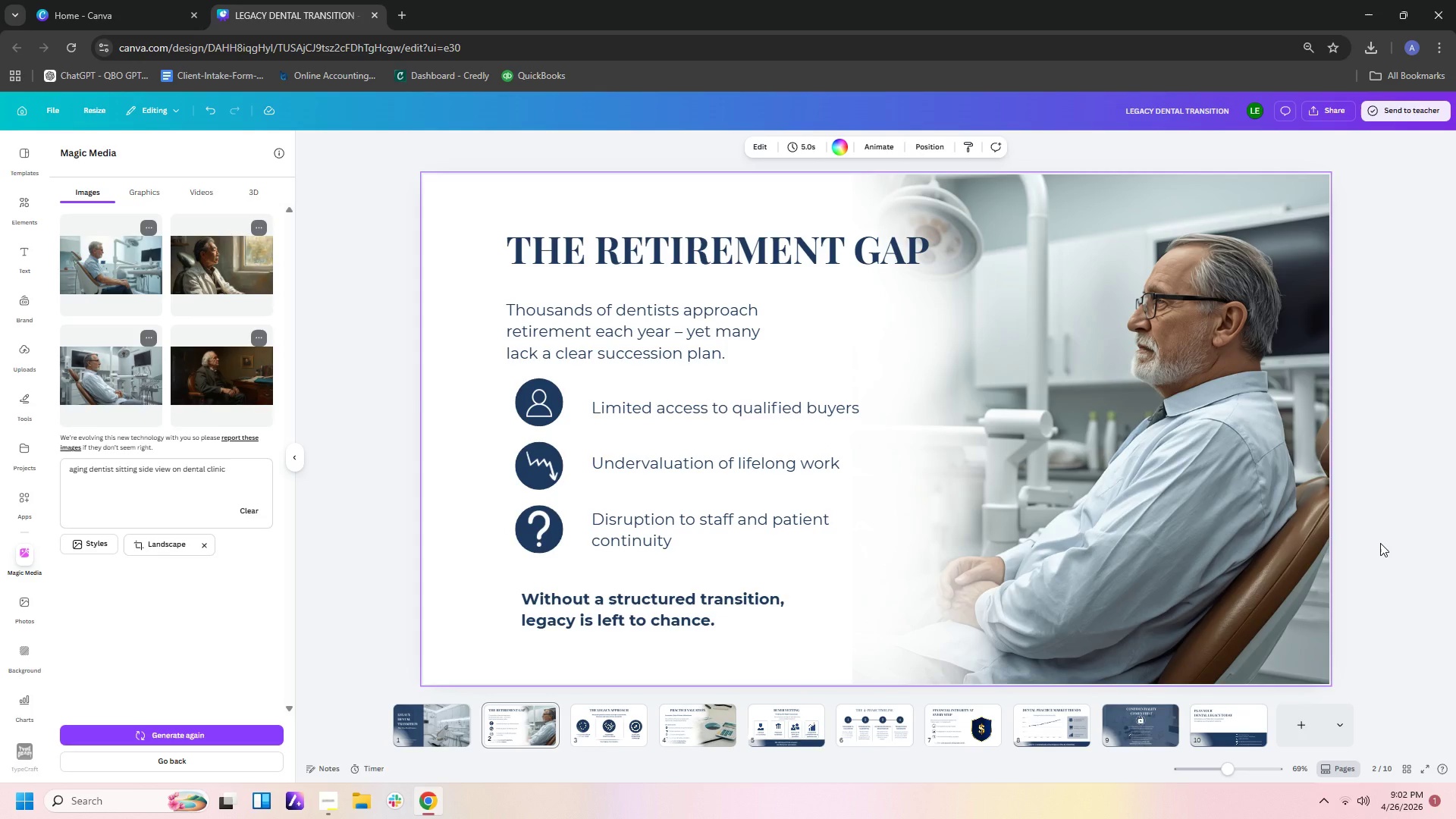 
left_click([1225, 731])
 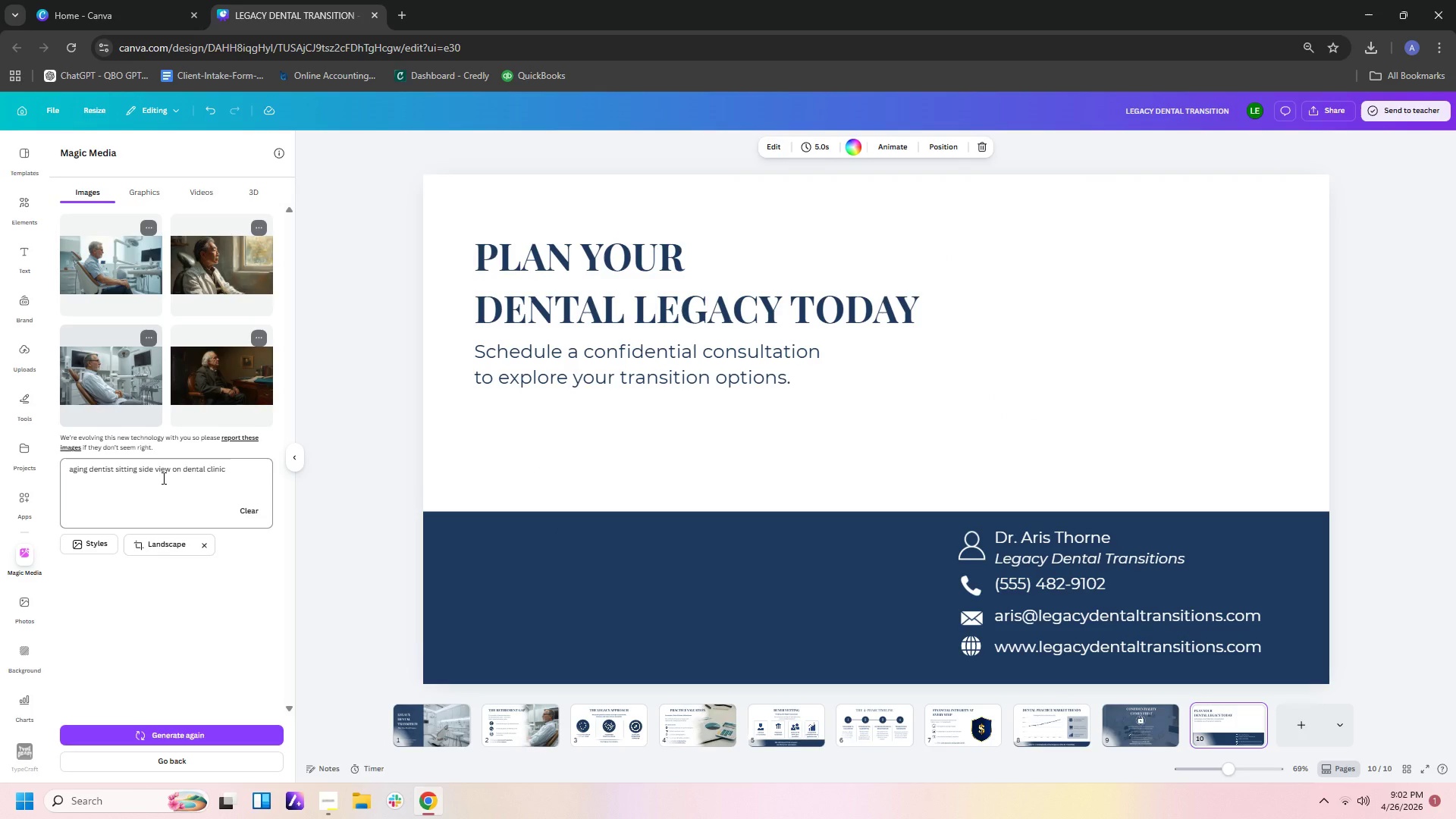 
left_click_drag(start_coordinate=[251, 473], to_coordinate=[20, 442])
 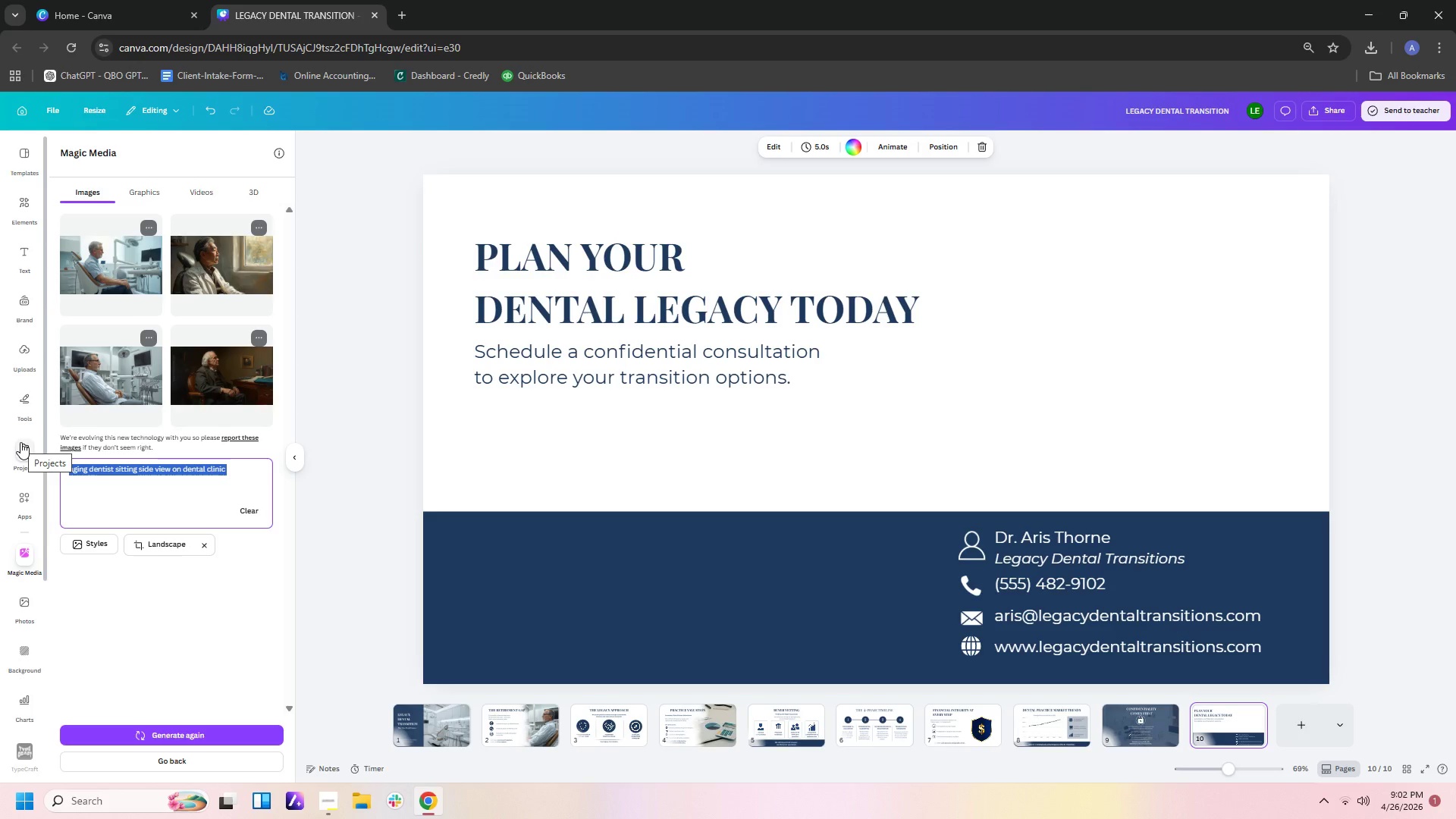 
type(dentist having concersation with t)
key(Backspace)
key(Backspace)
key(Backspace)
key(Backspace)
key(Backspace)
key(Backspace)
key(Backspace)
key(Backspace)
key(Backspace)
key(Backspace)
key(Backspace)
key(Backspace)
key(Backspace)
key(Backspace)
key(Backspace)
key(Backspace)
type(versatio )
key(Backspace)
type(n with the client shakehands)
 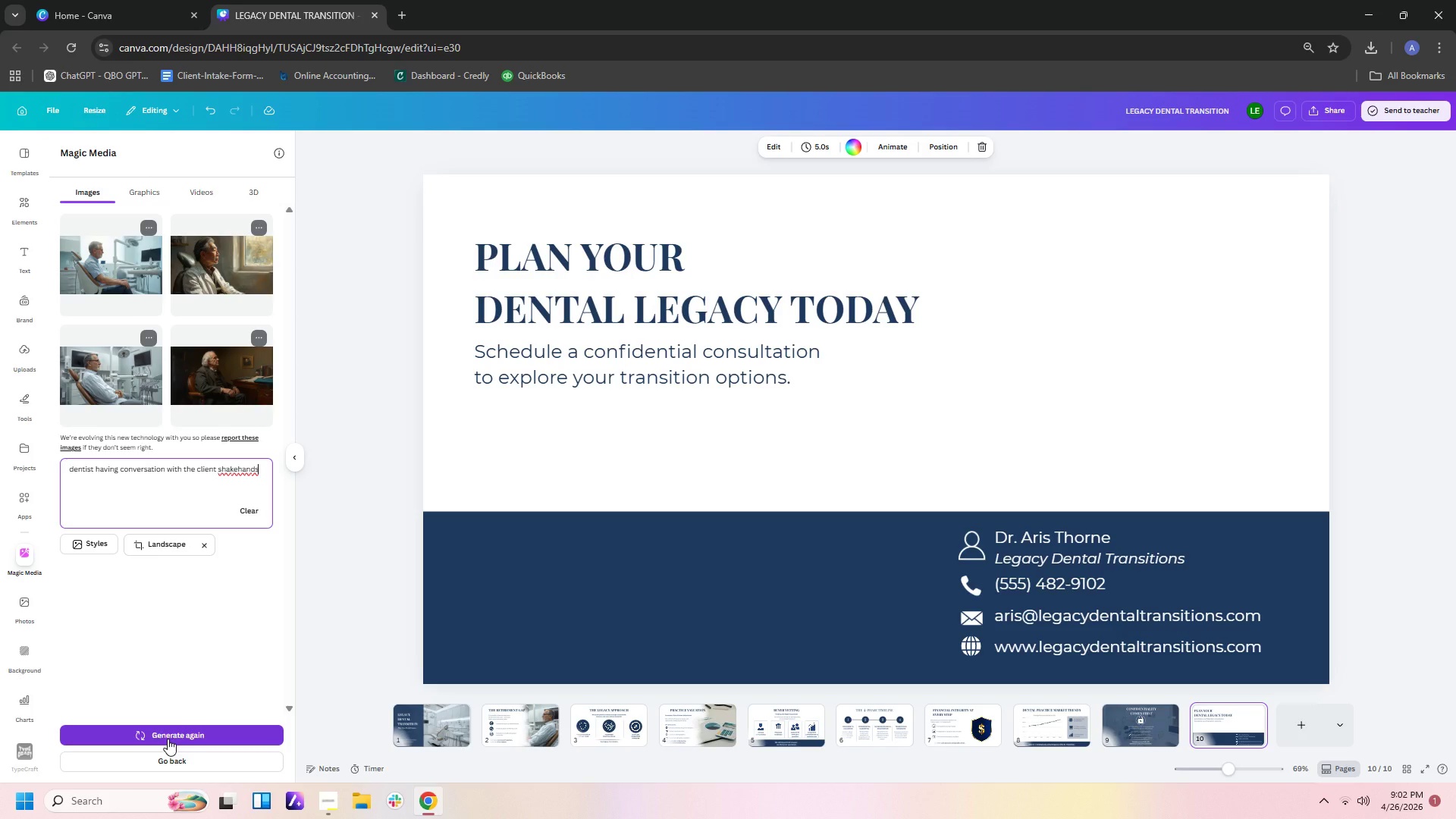 
left_click([239, 469])
 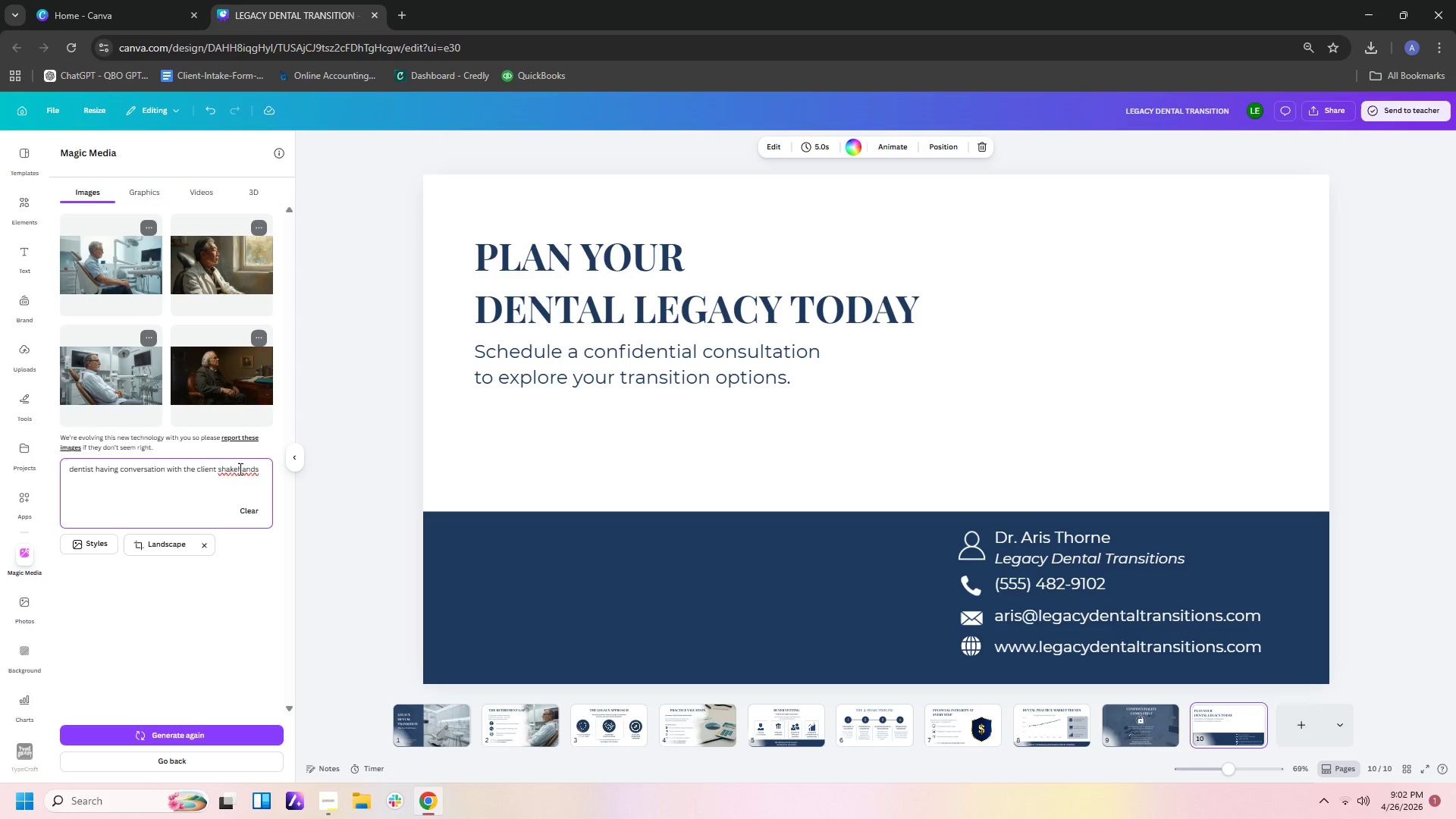 
key(Space)
 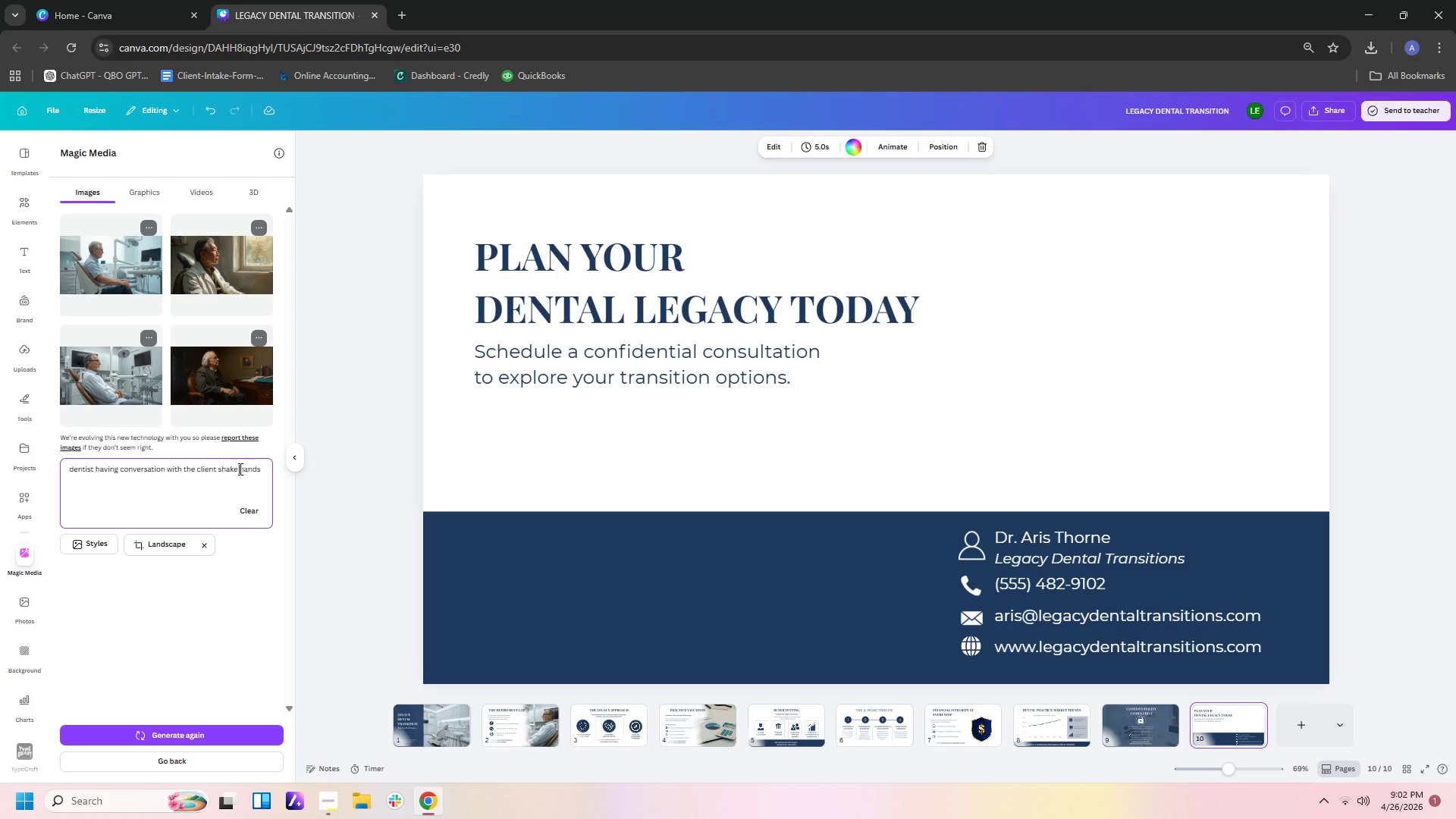 
key(Enter)
 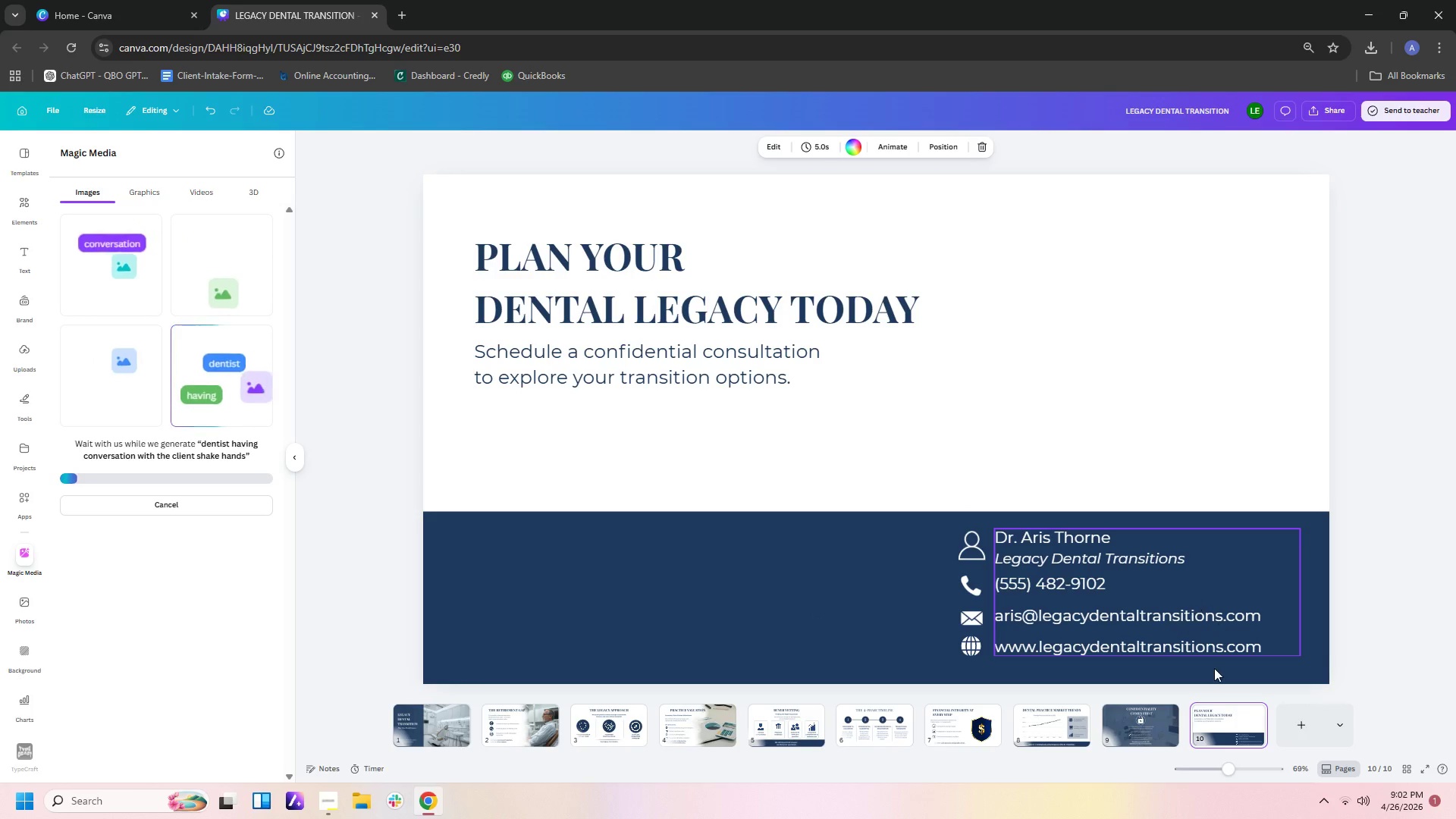 
wait(7.3)
 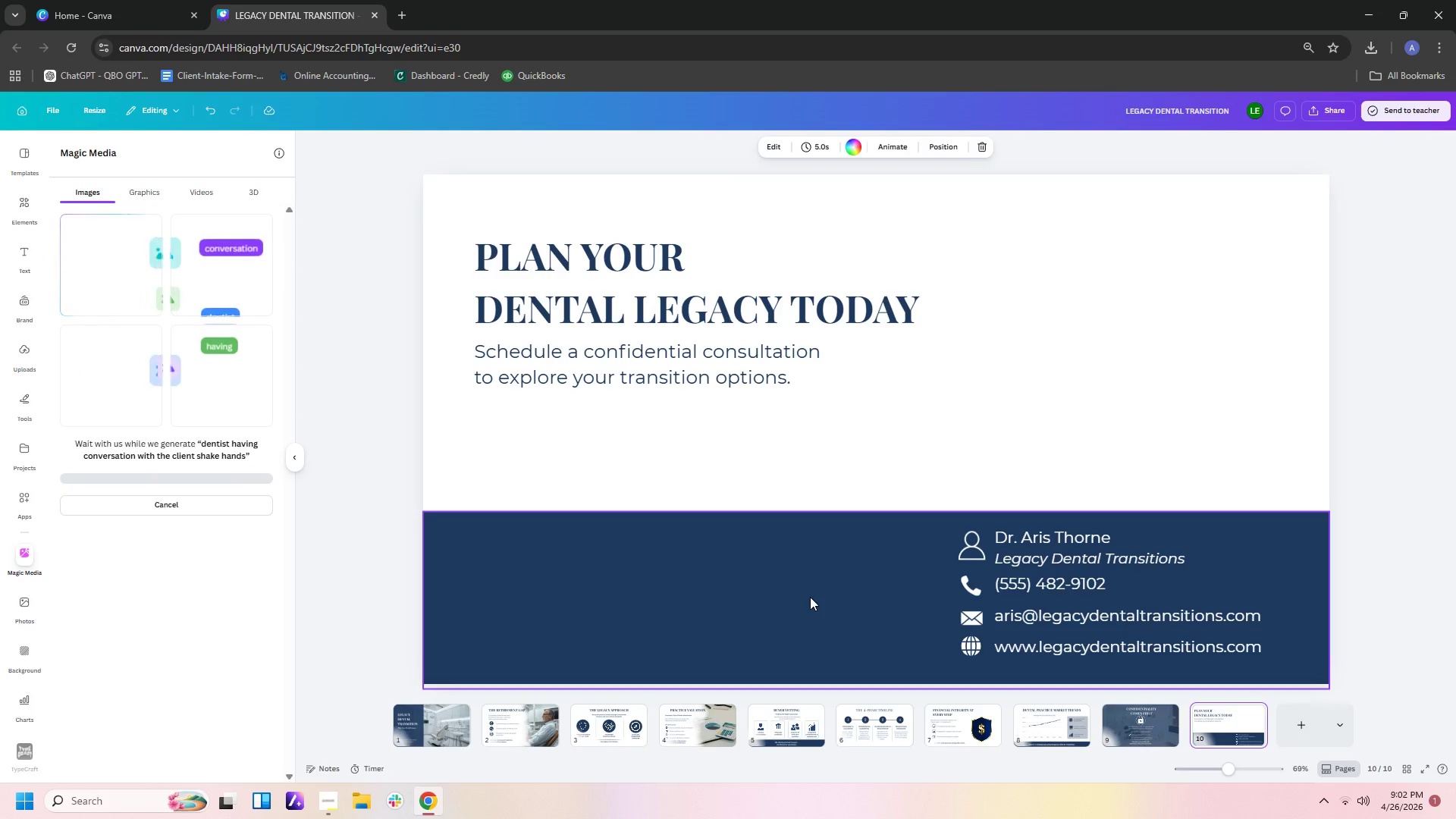 
left_click([1306, 571])
 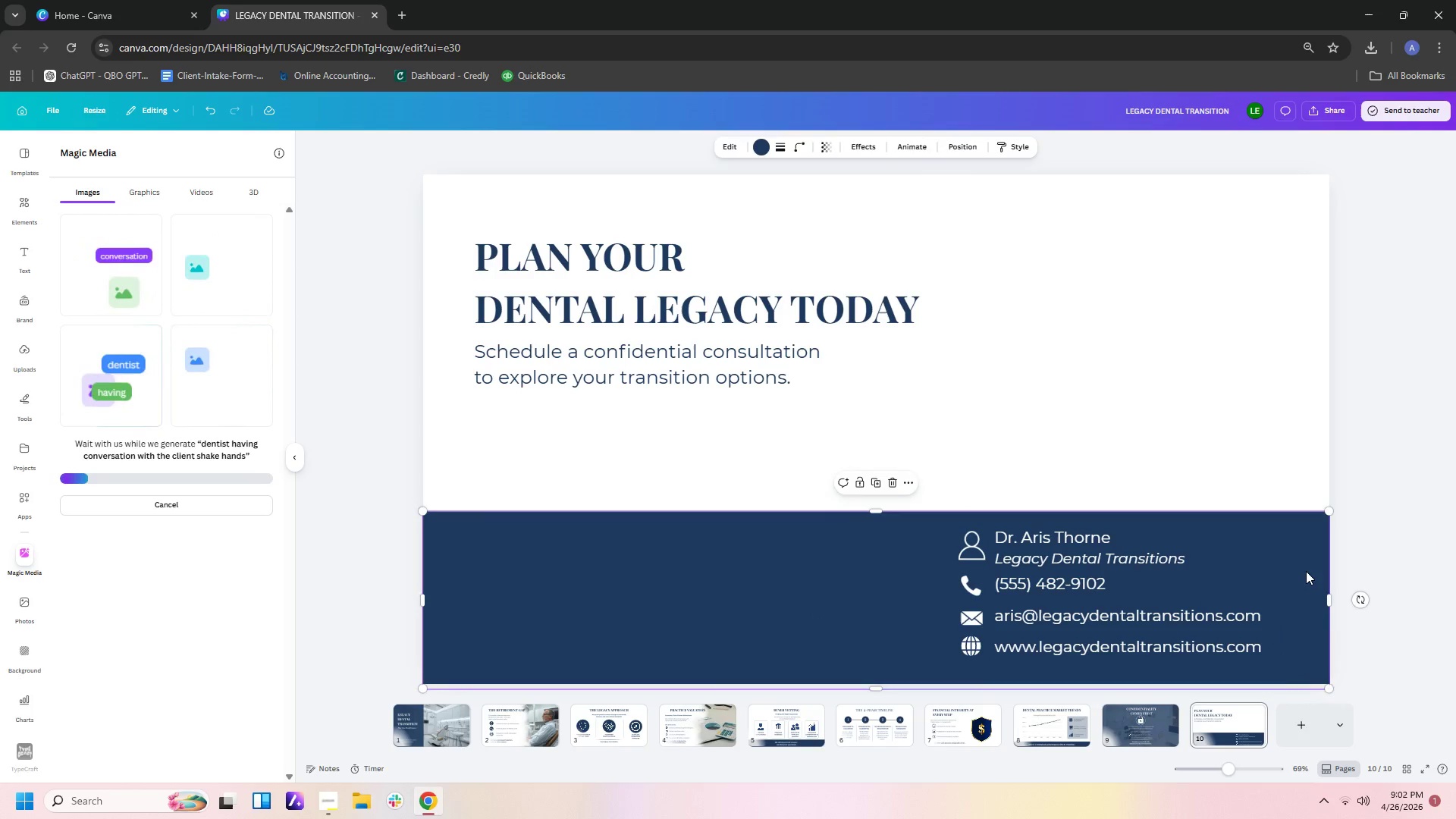 
right_click([1306, 571])
 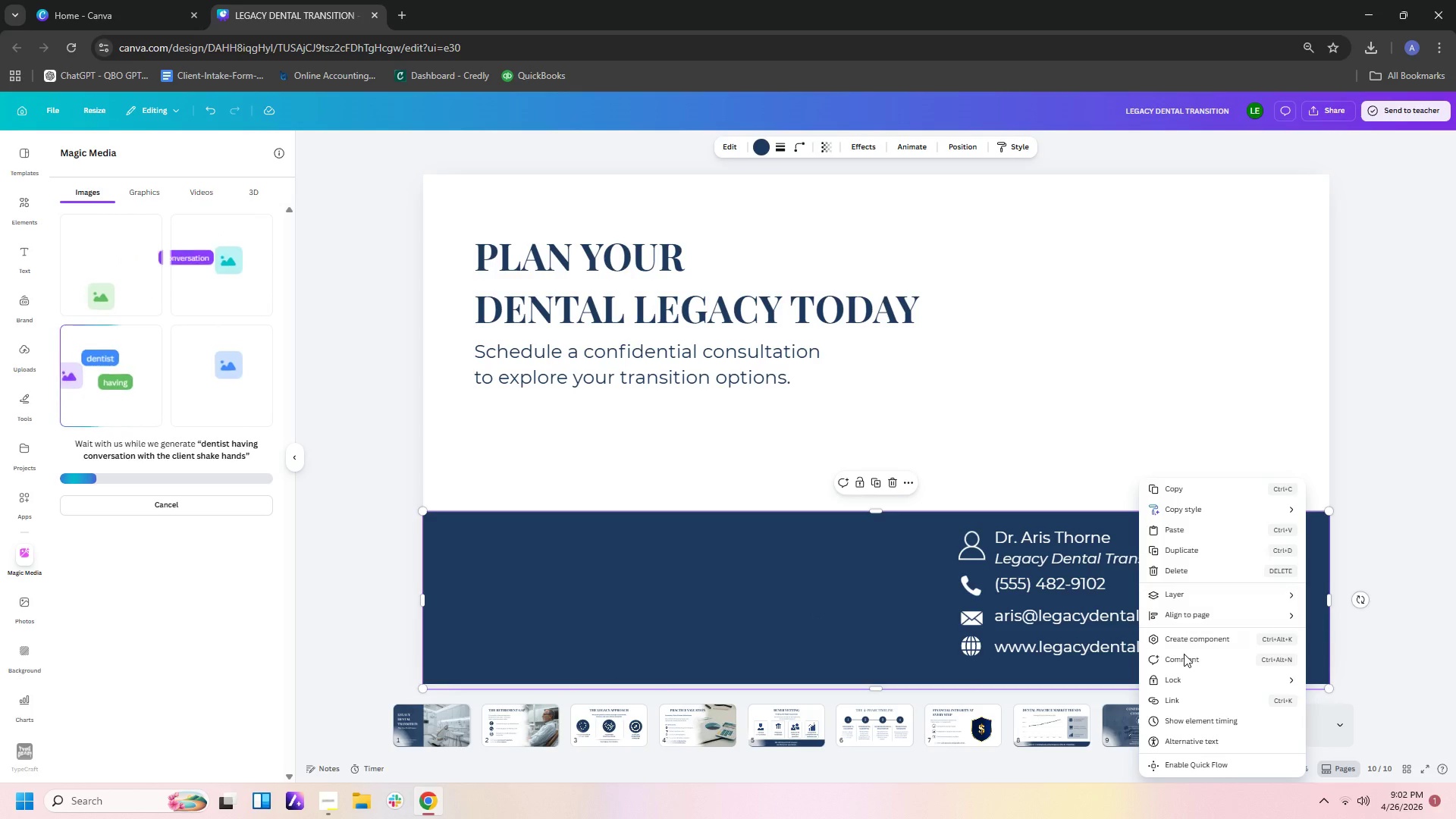 
left_click([1182, 673])
 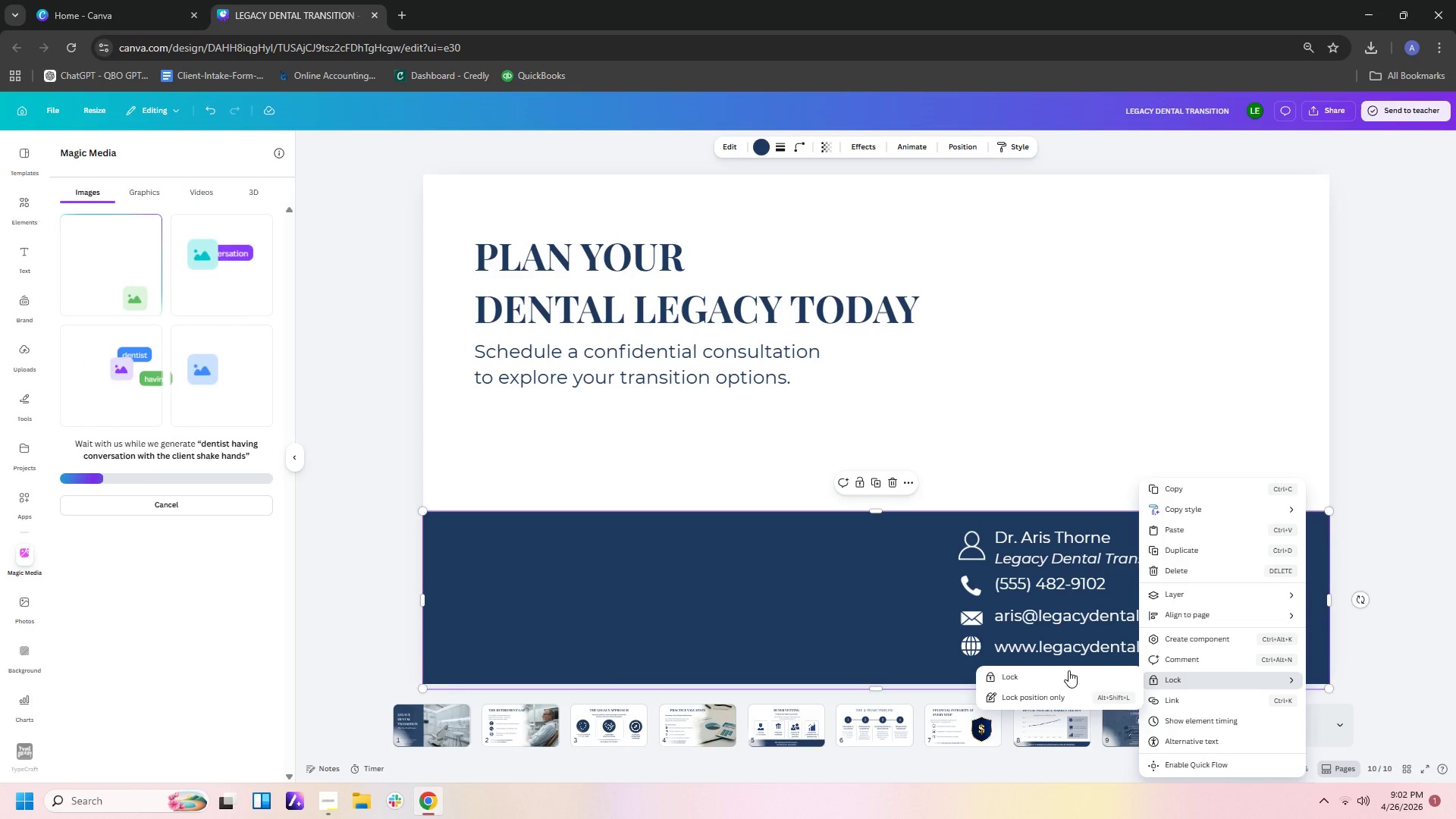 
left_click([1068, 670])
 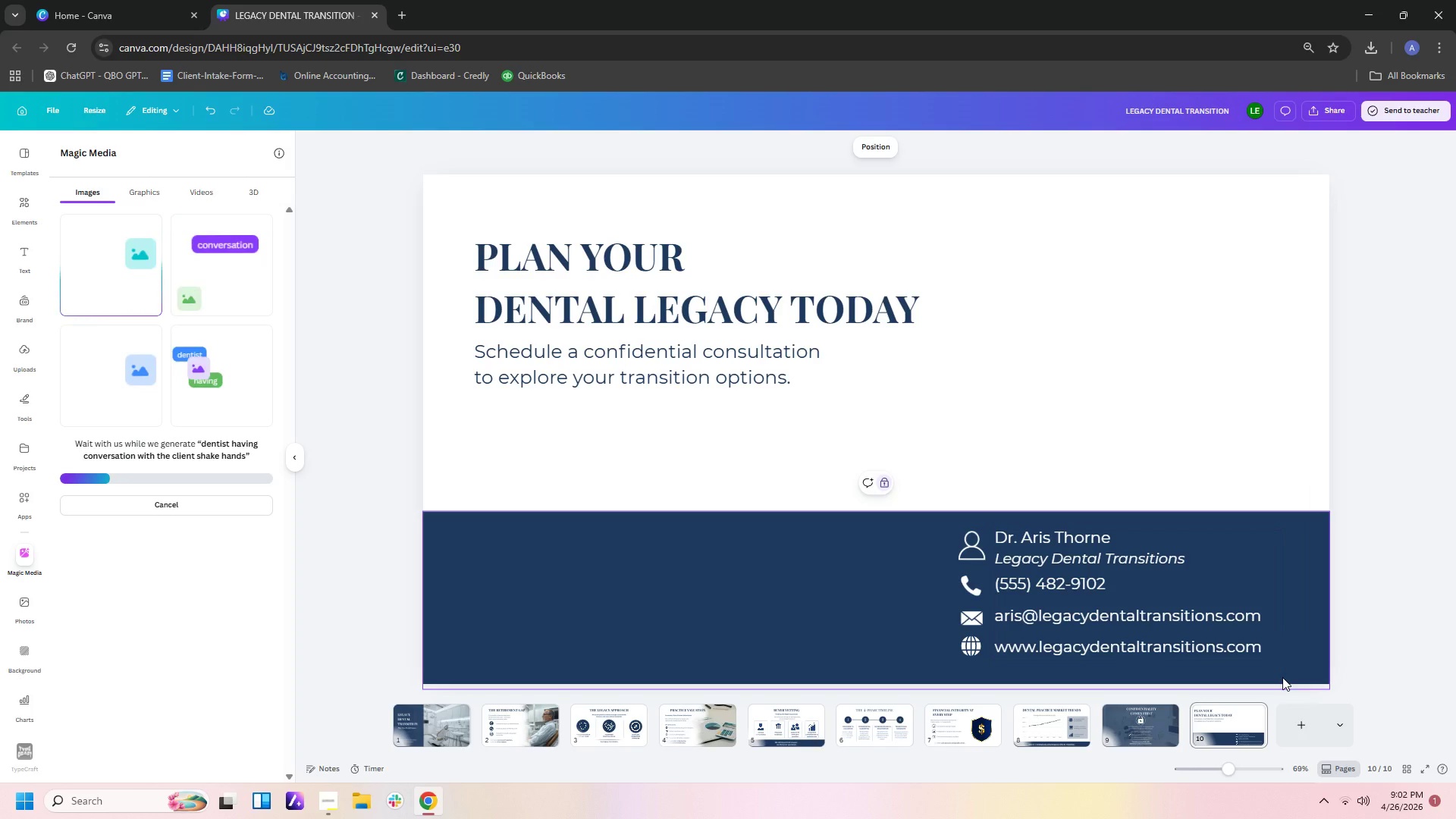 
left_click_drag(start_coordinate=[1282, 678], to_coordinate=[866, 494])
 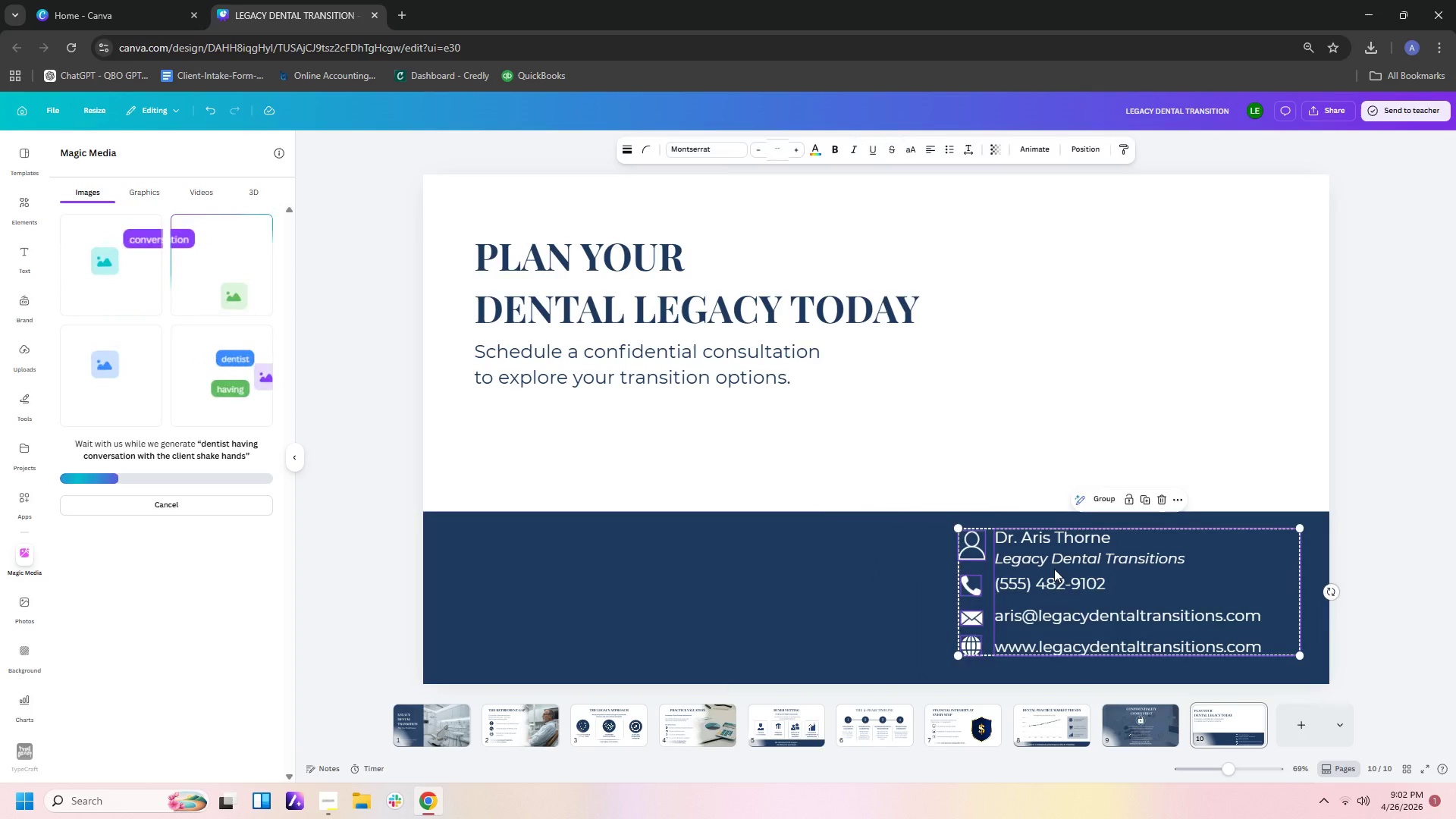 
left_click_drag(start_coordinate=[1054, 569], to_coordinate=[789, 570])
 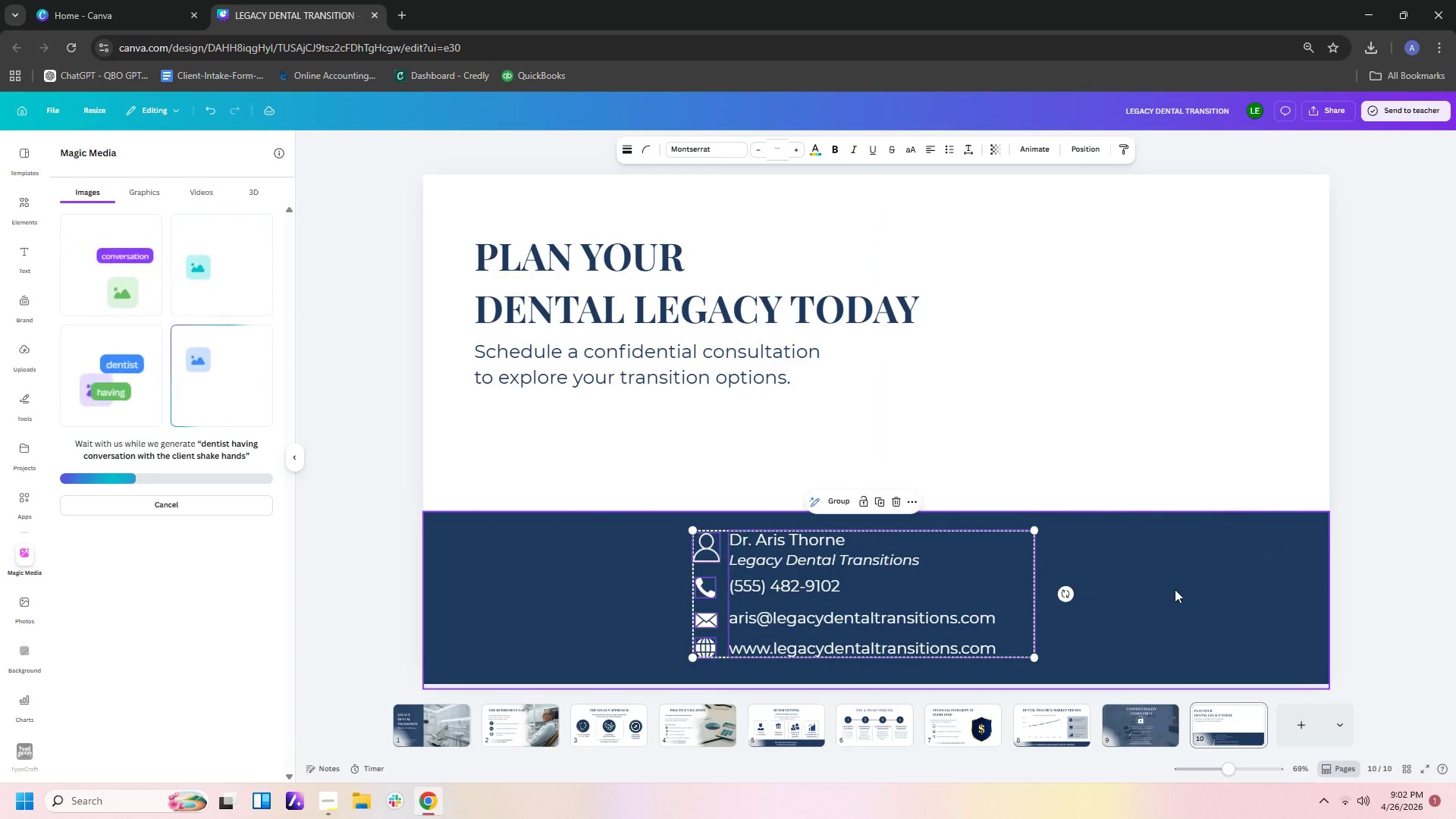 
left_click_drag(start_coordinate=[1175, 589], to_coordinate=[1179, 590])
 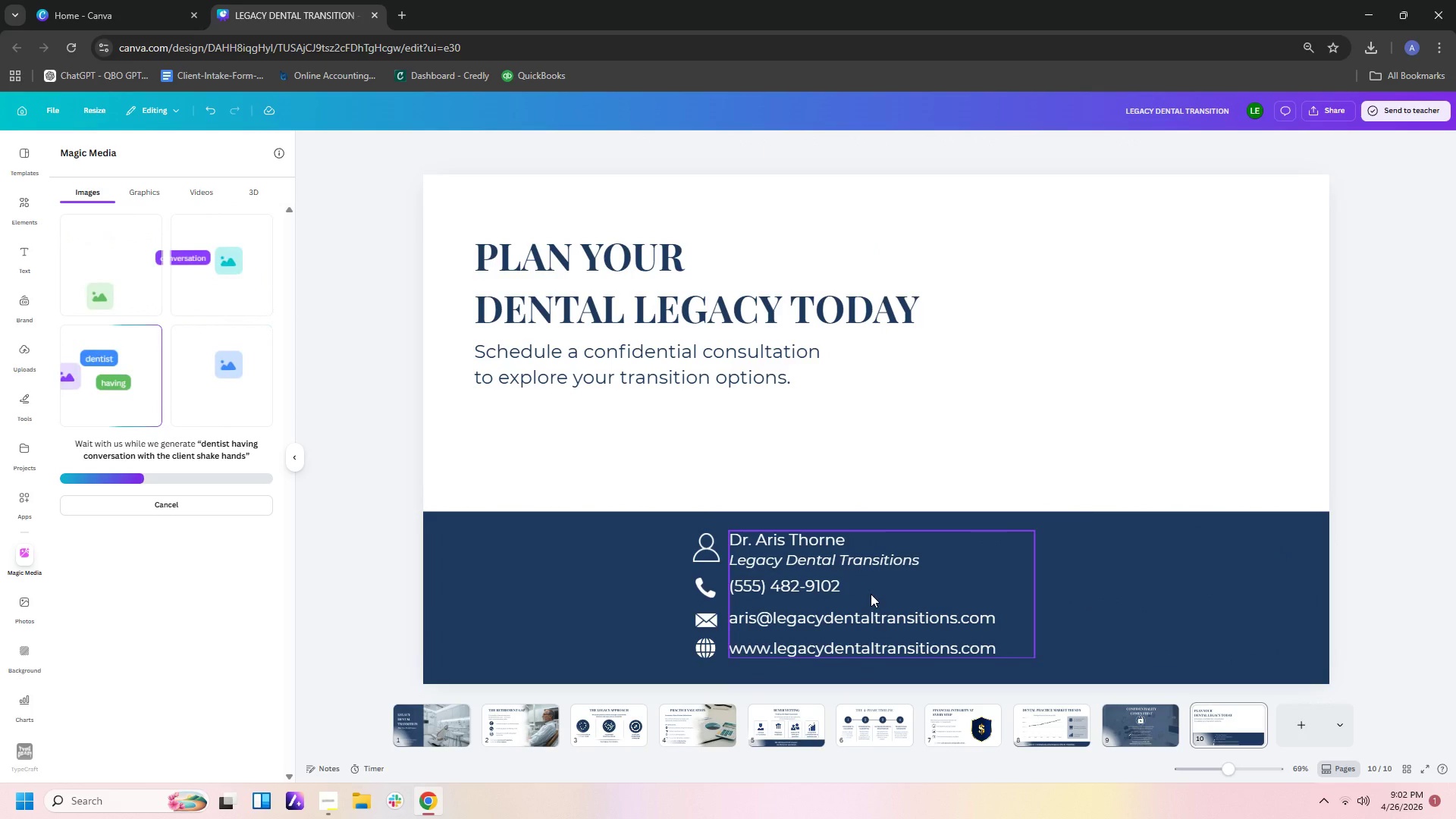 
left_click([1156, 452])
 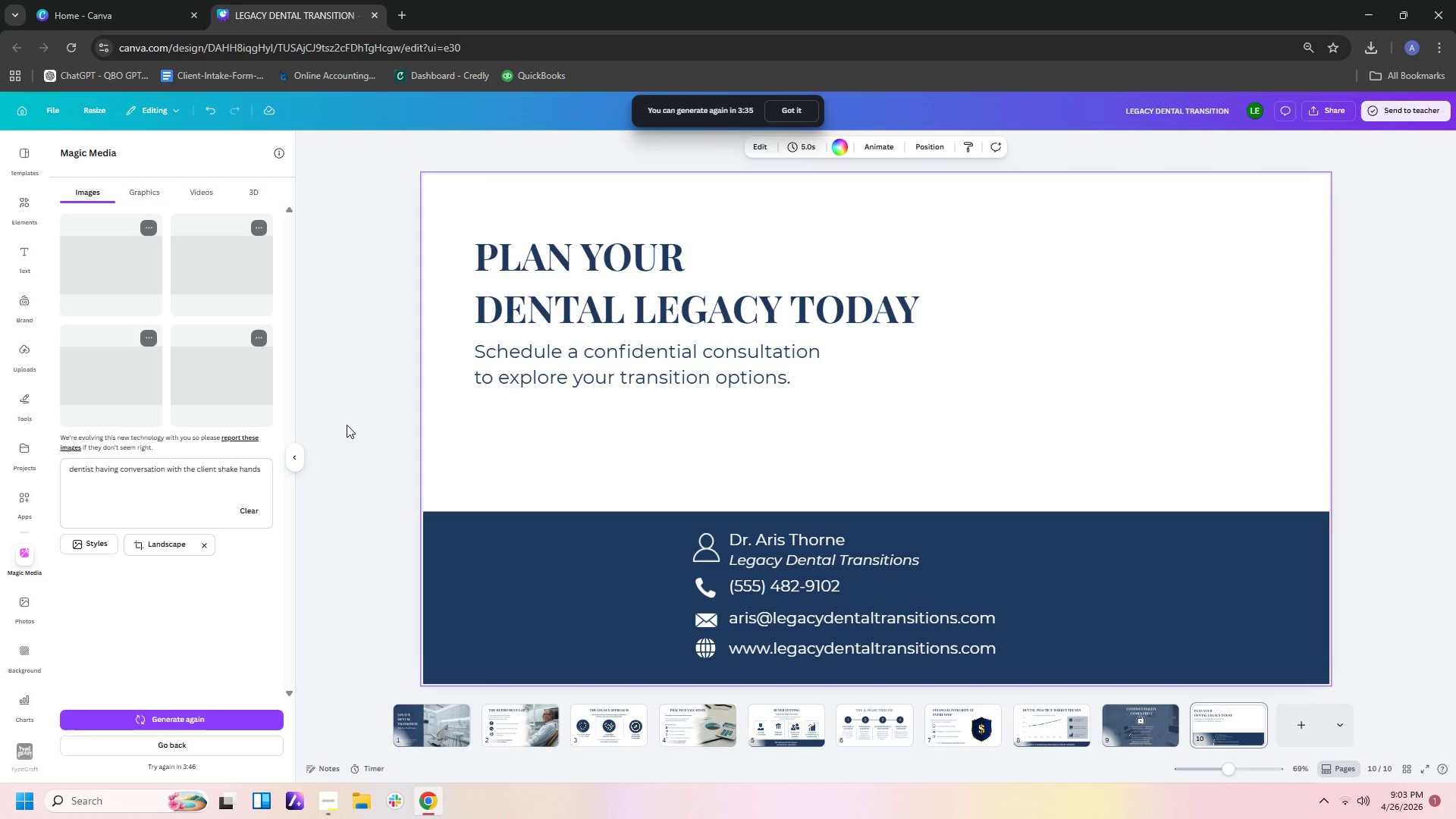 
wait(11.0)
 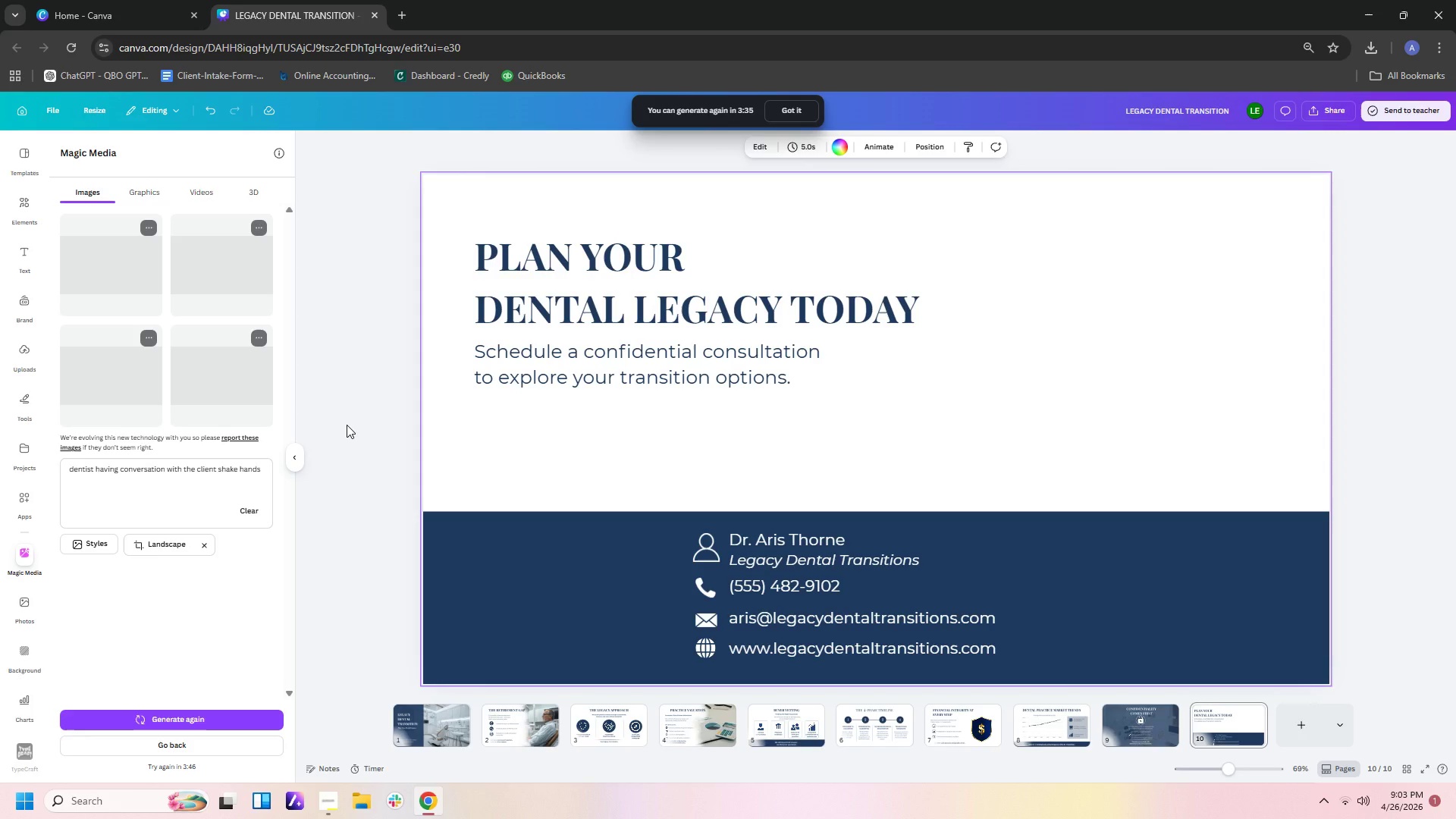 
left_click([335, 808])